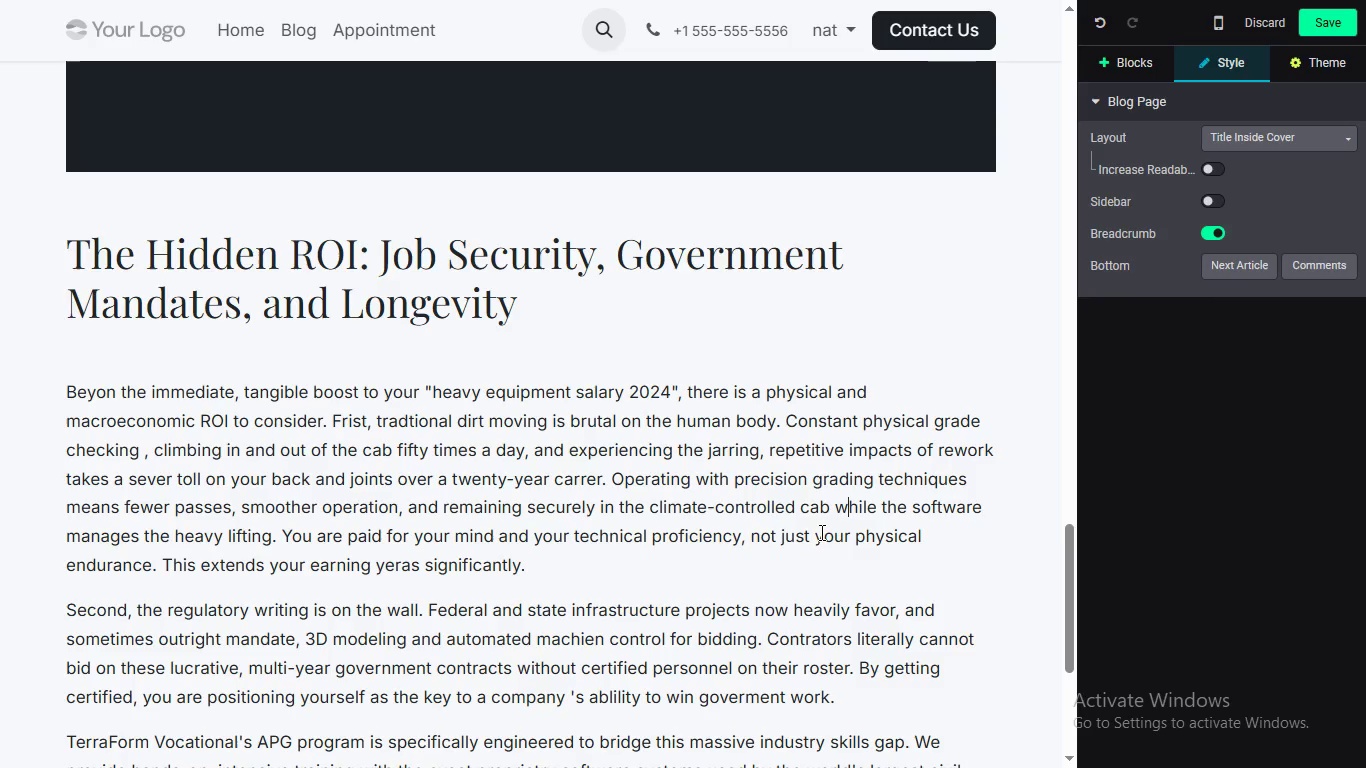 
key(W)
 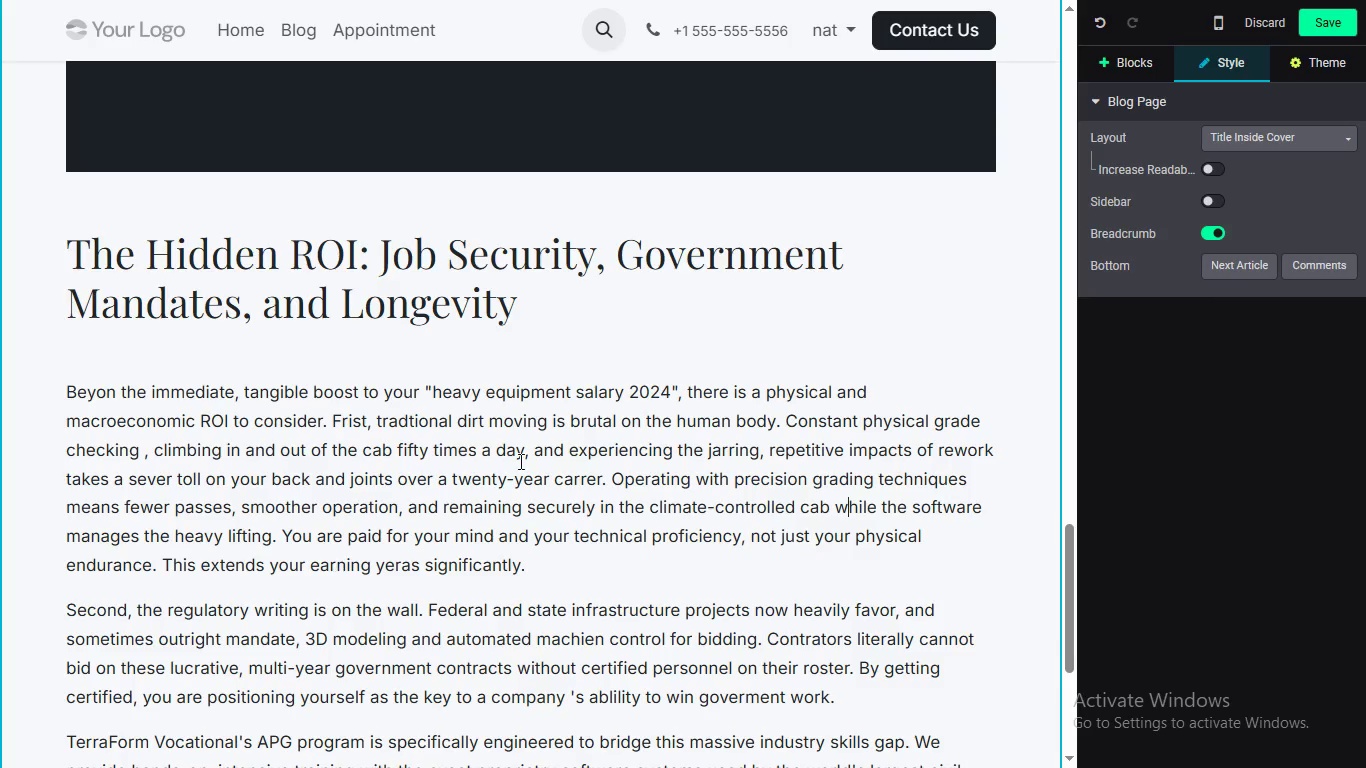 
wait(16.55)
 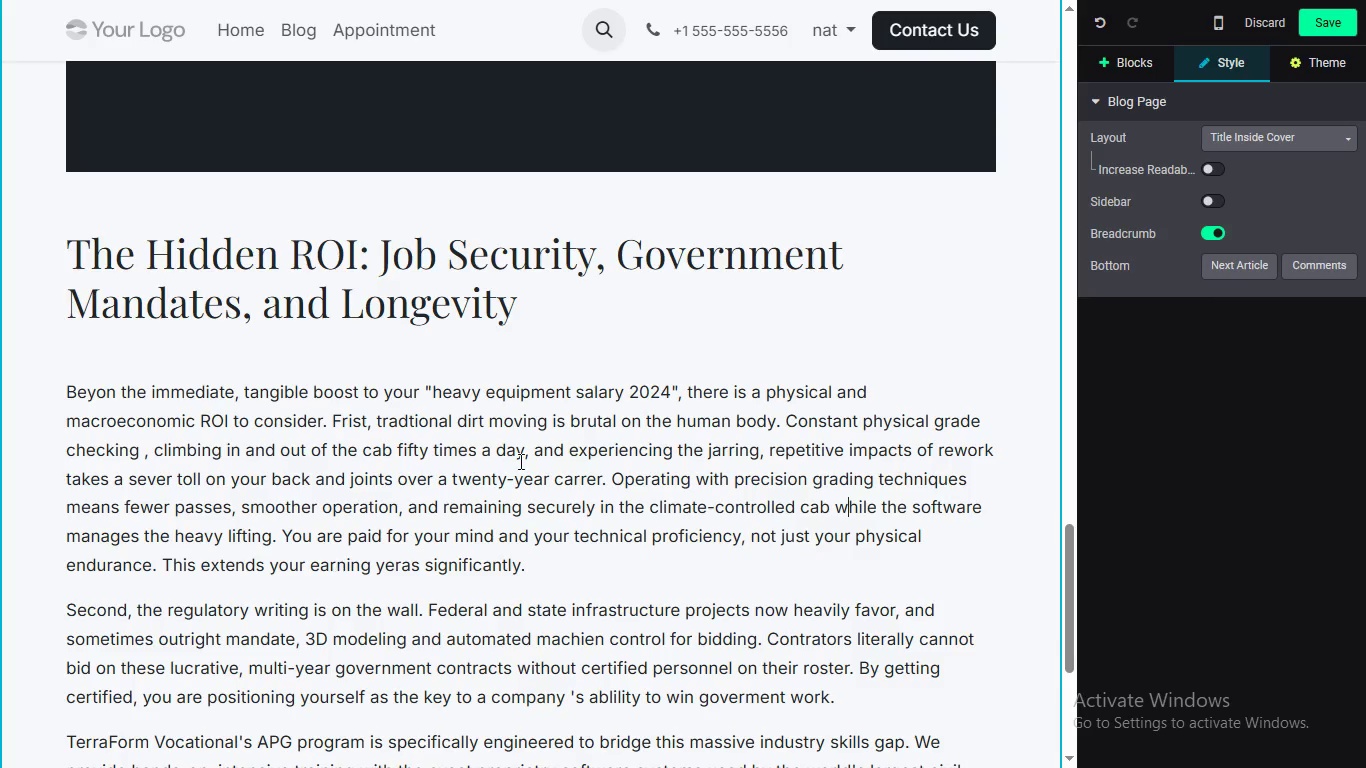 
left_click_drag(start_coordinate=[1066, 566], to_coordinate=[1055, 620])
 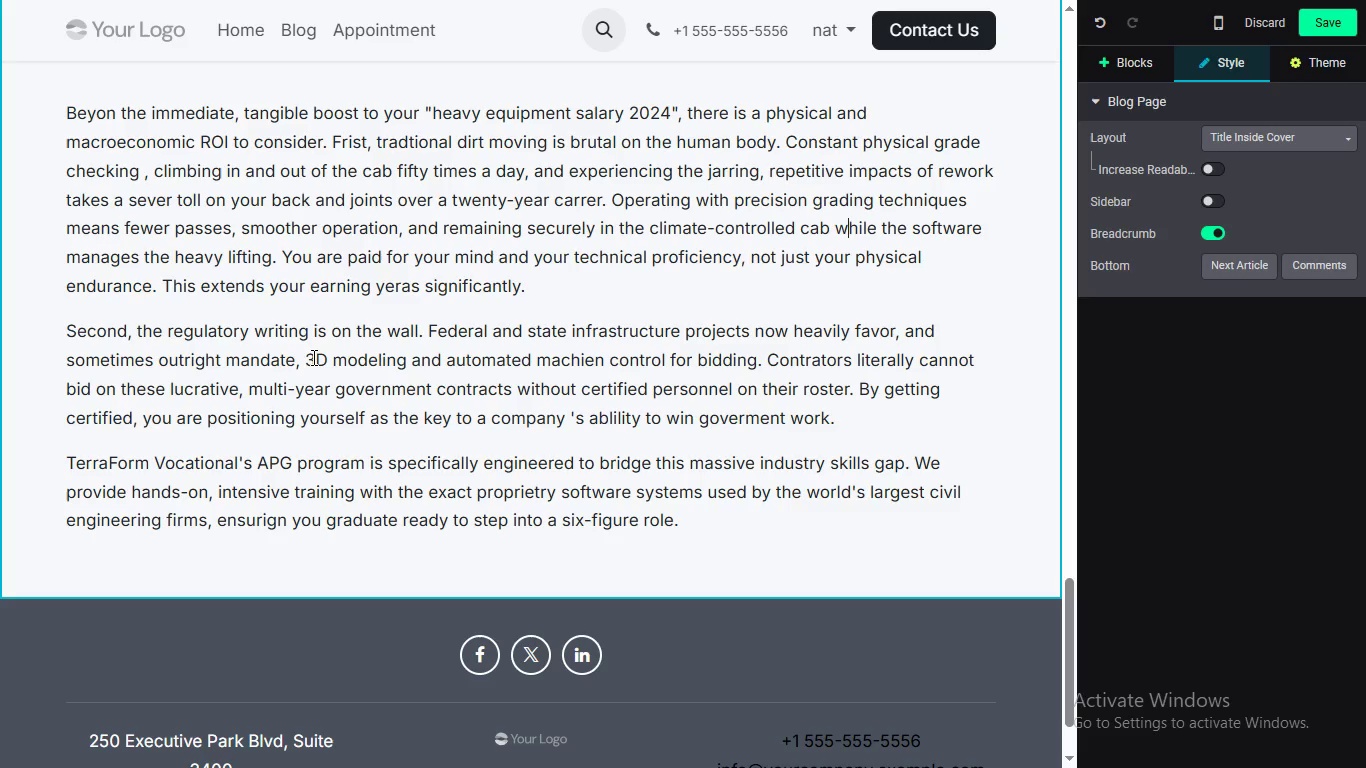 
wait(14.61)
 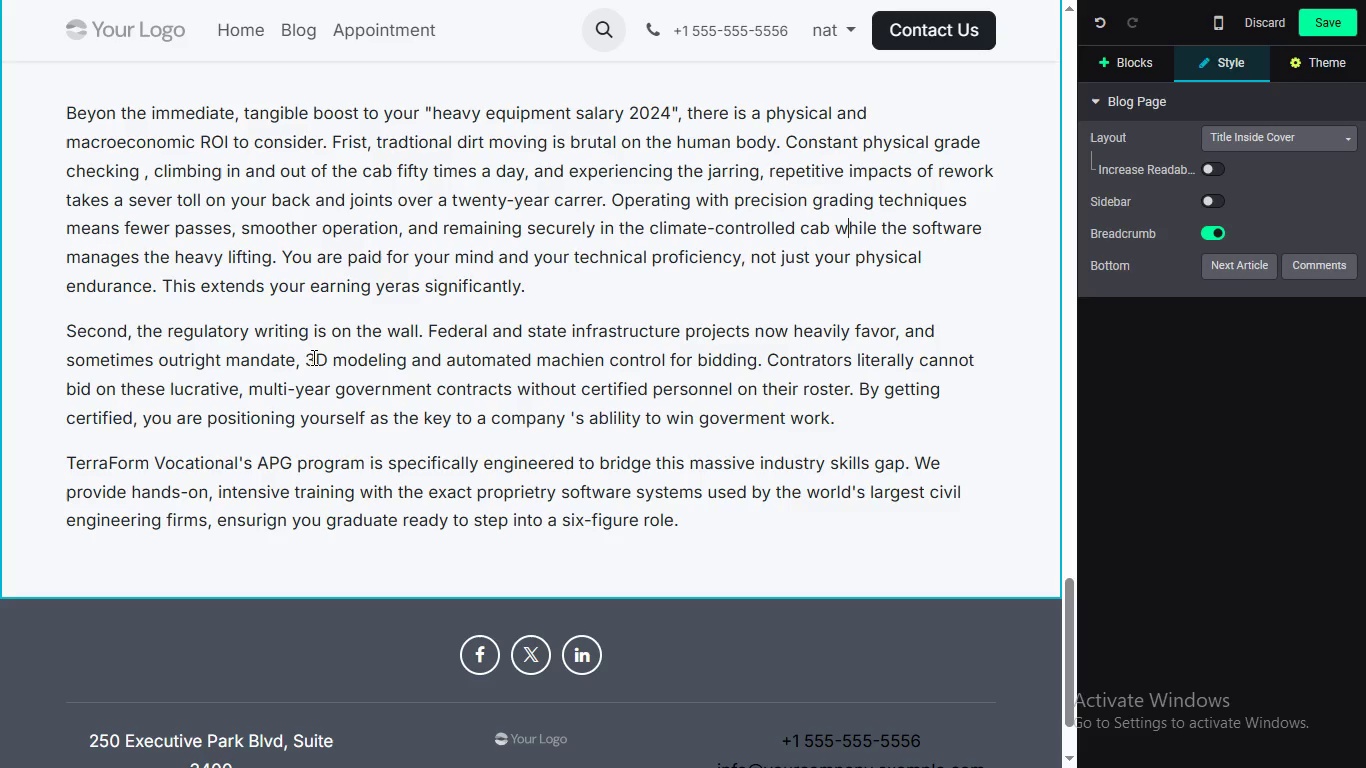 
left_click([592, 362])
 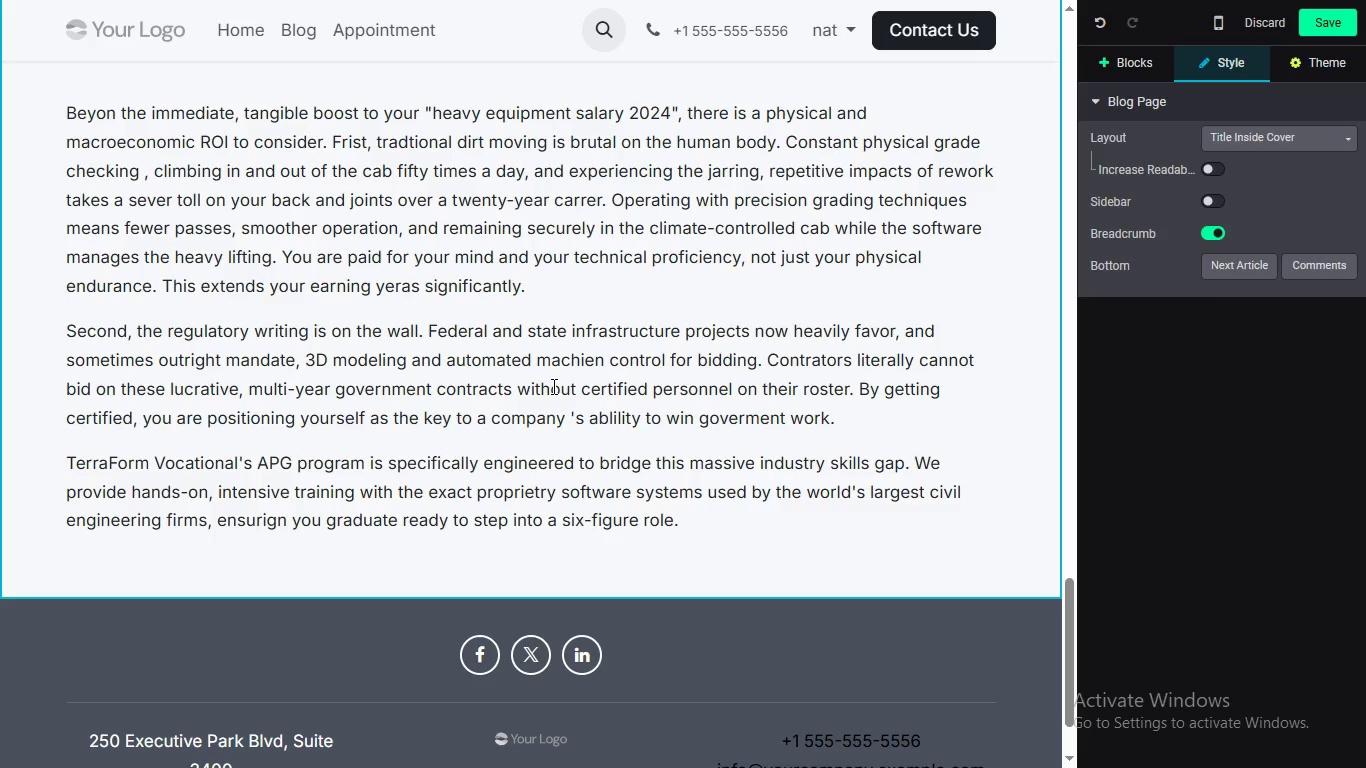 
key(Backspace)
 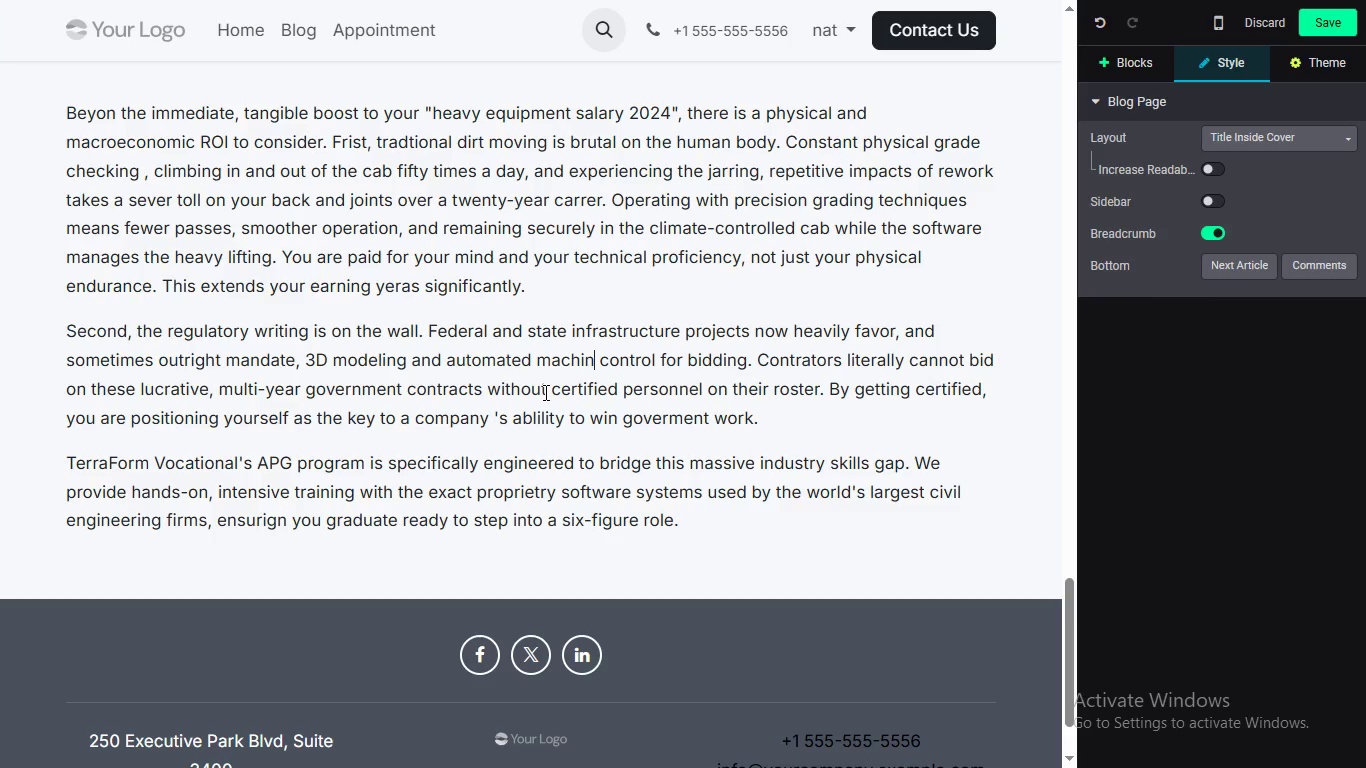 
key(ArrowRight)
 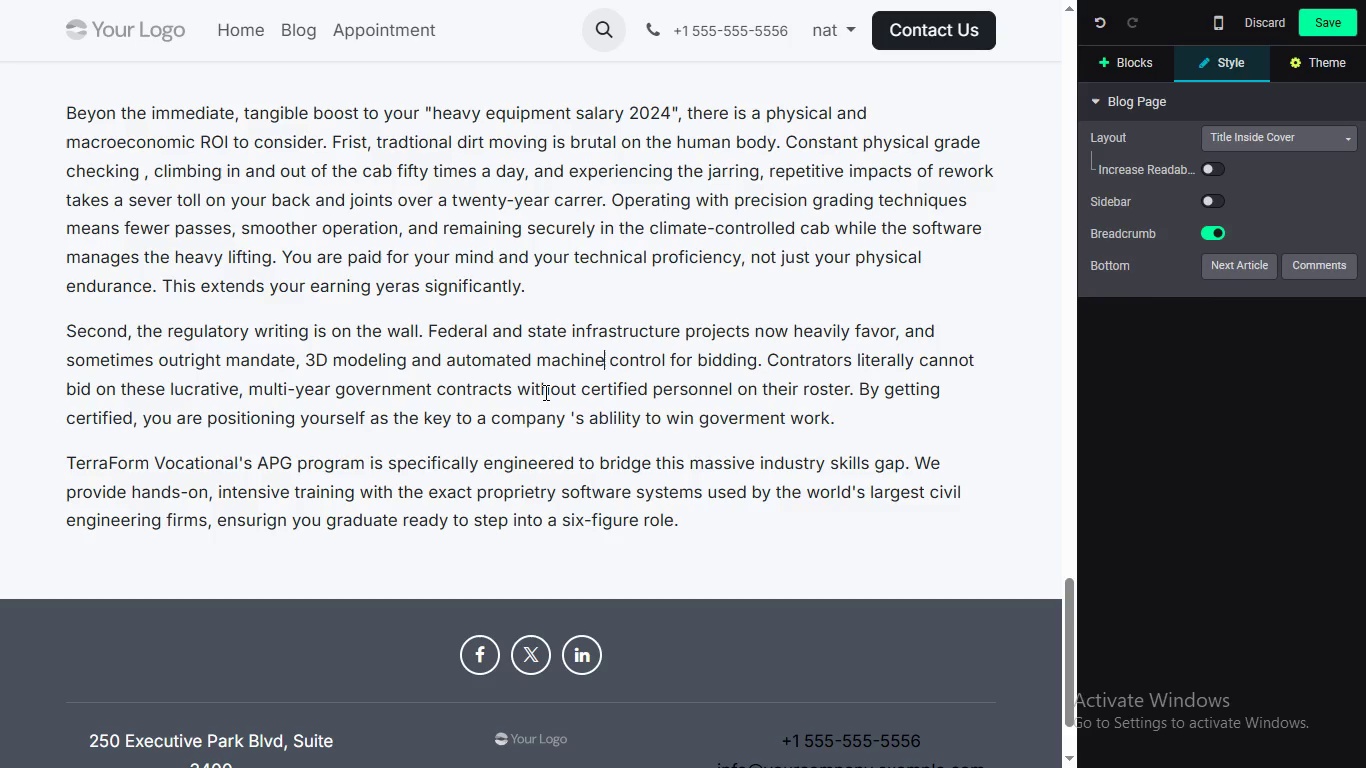 
key(E)
 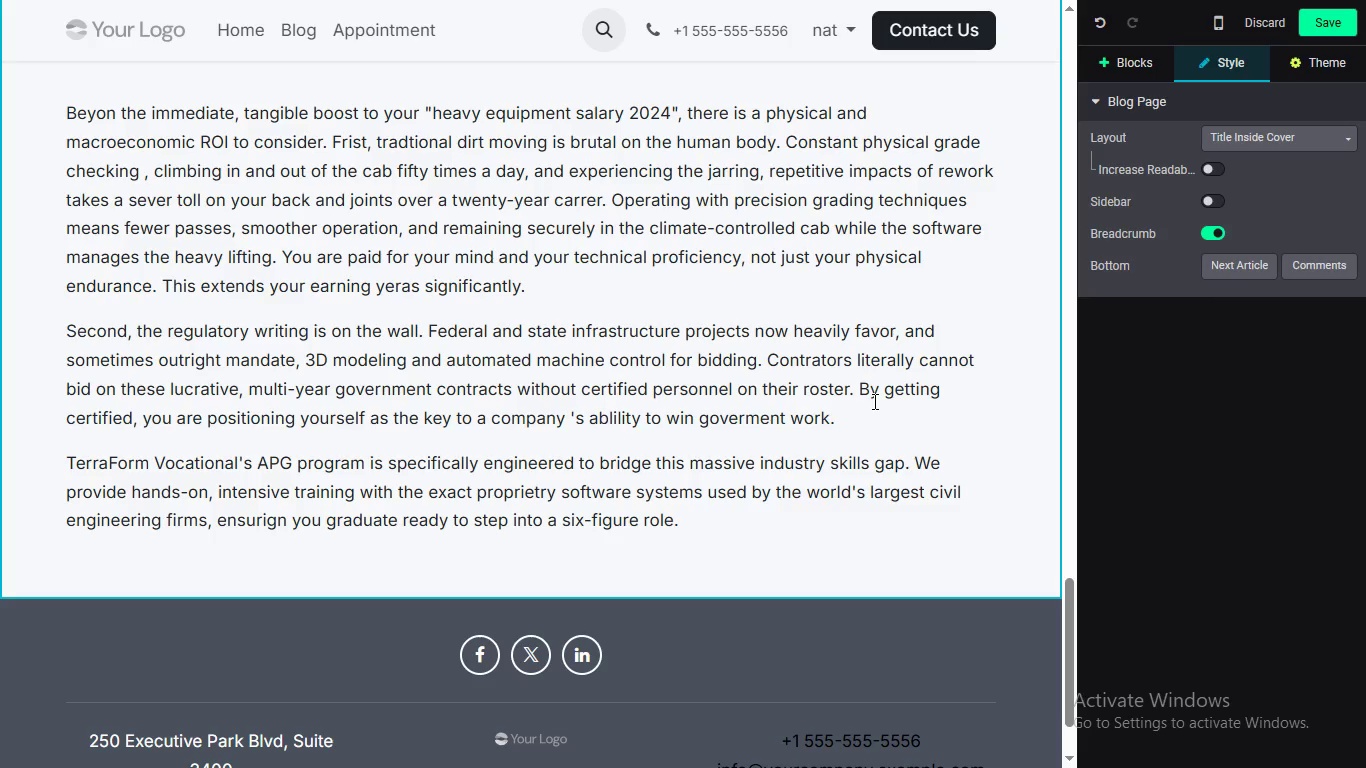 
wait(16.48)
 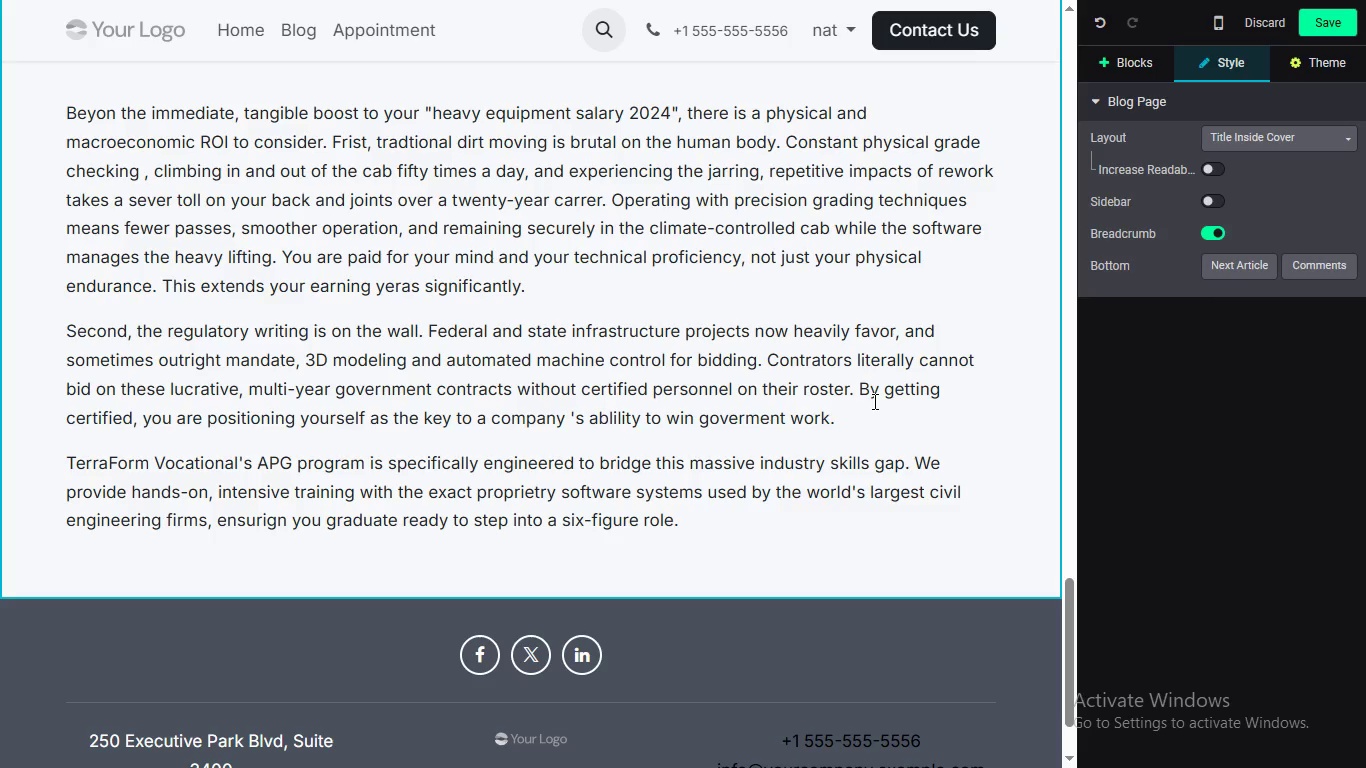 
left_click([571, 420])
 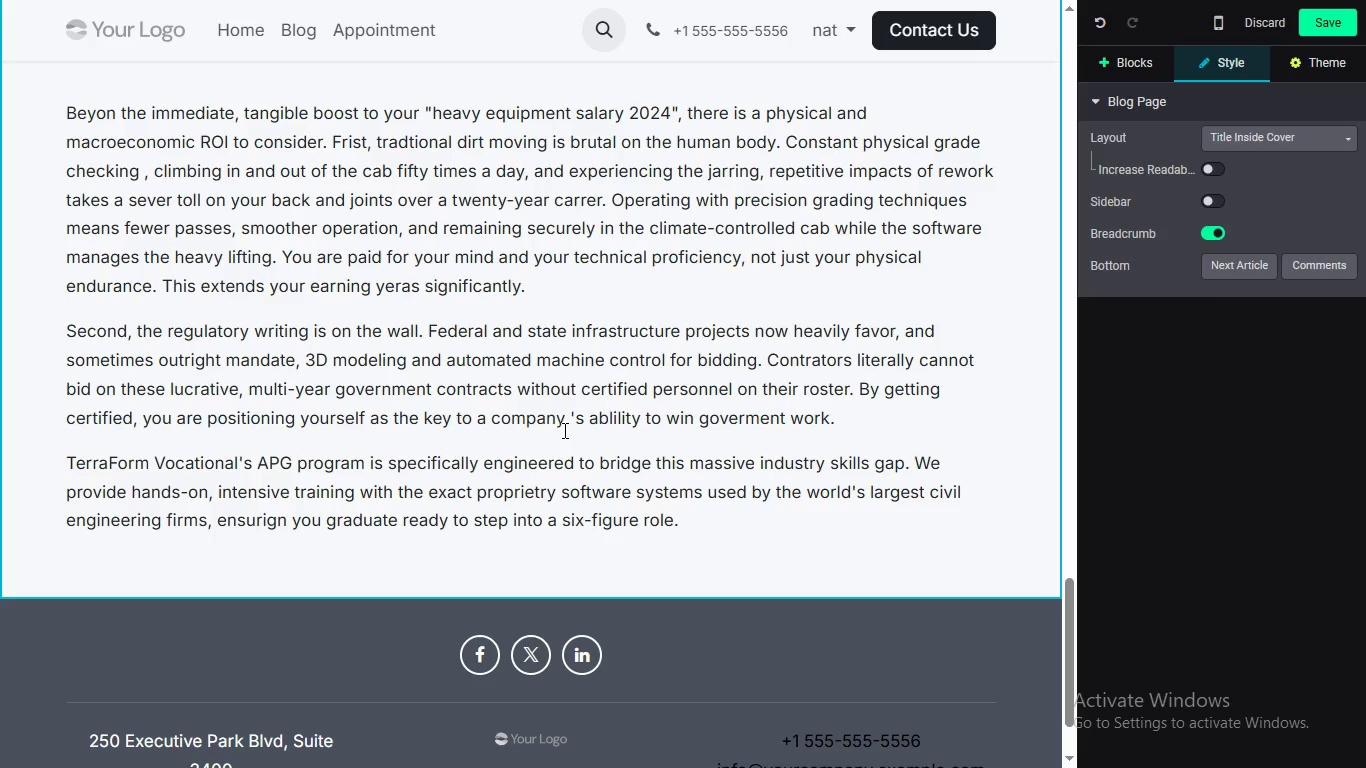 
key(Backspace)
 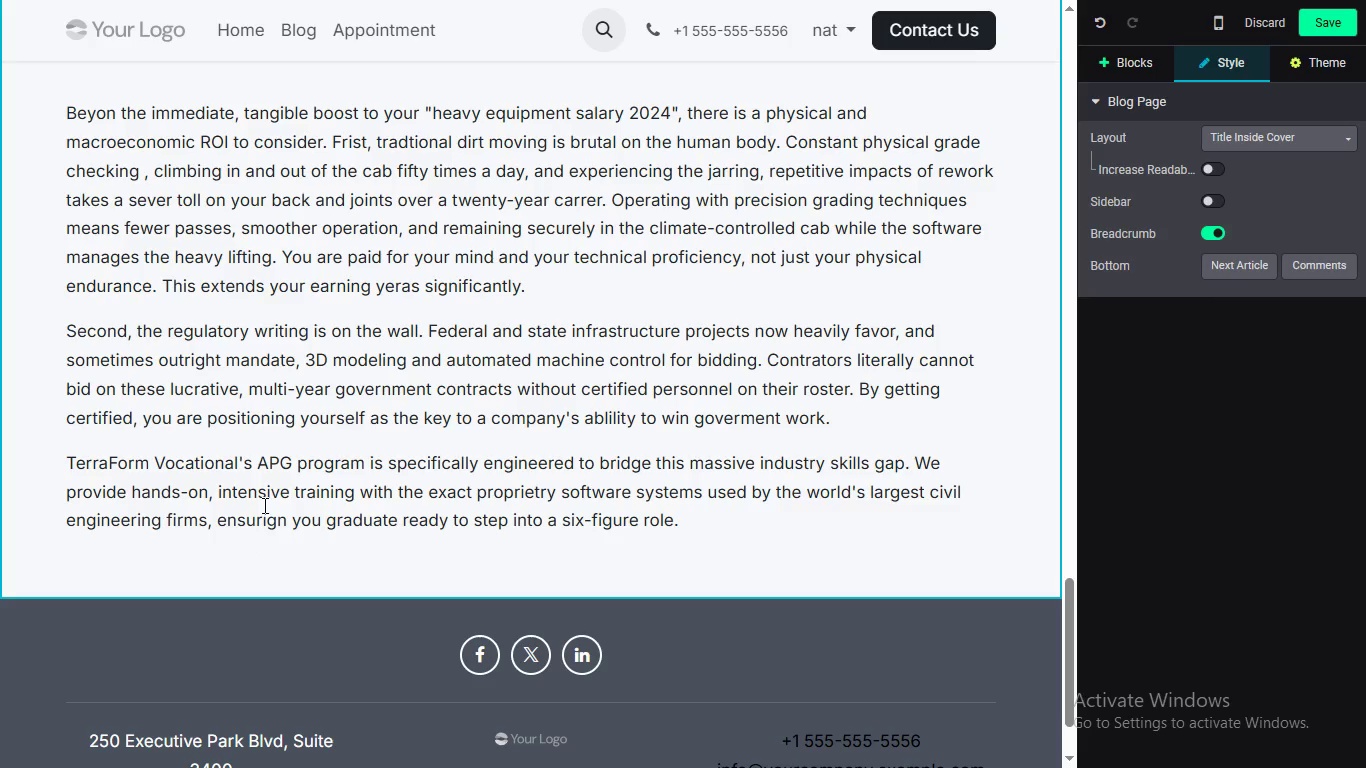 
wait(31.7)
 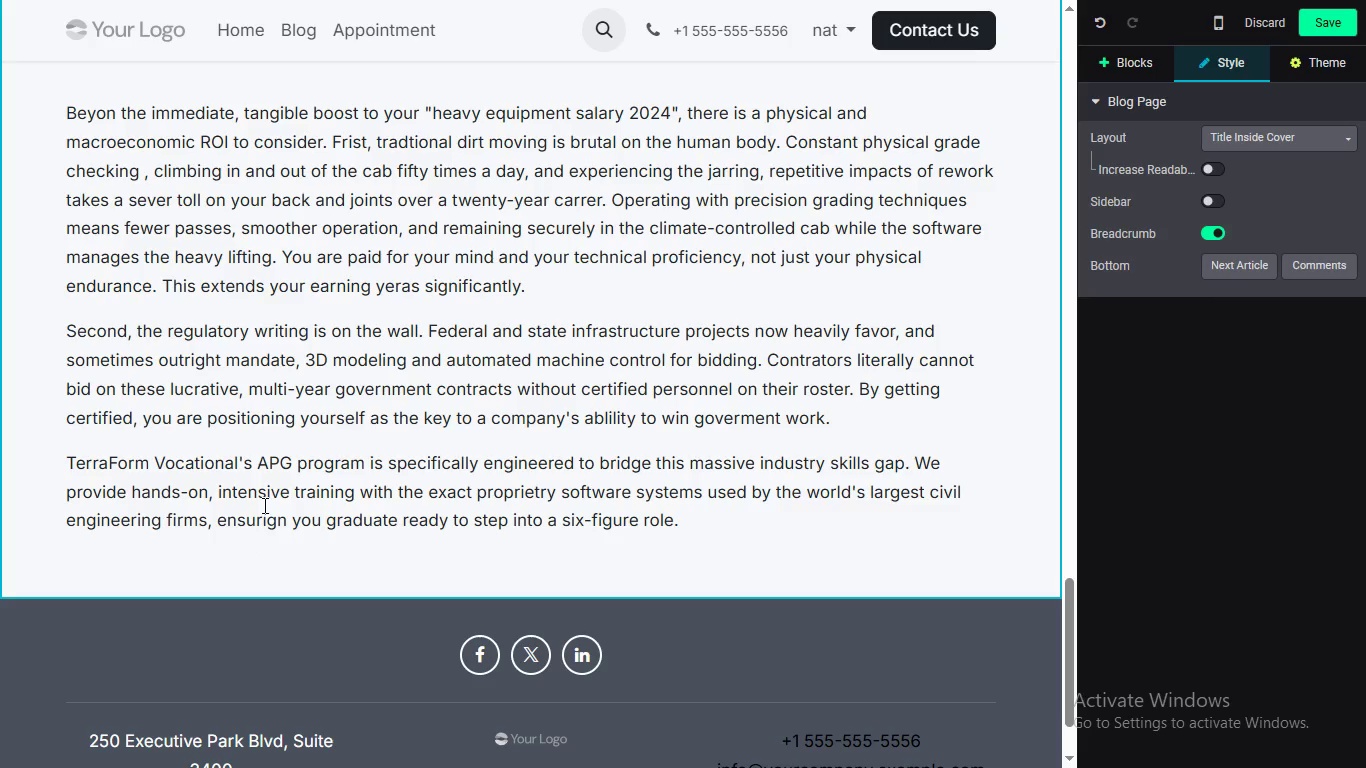 
left_click([282, 522])
 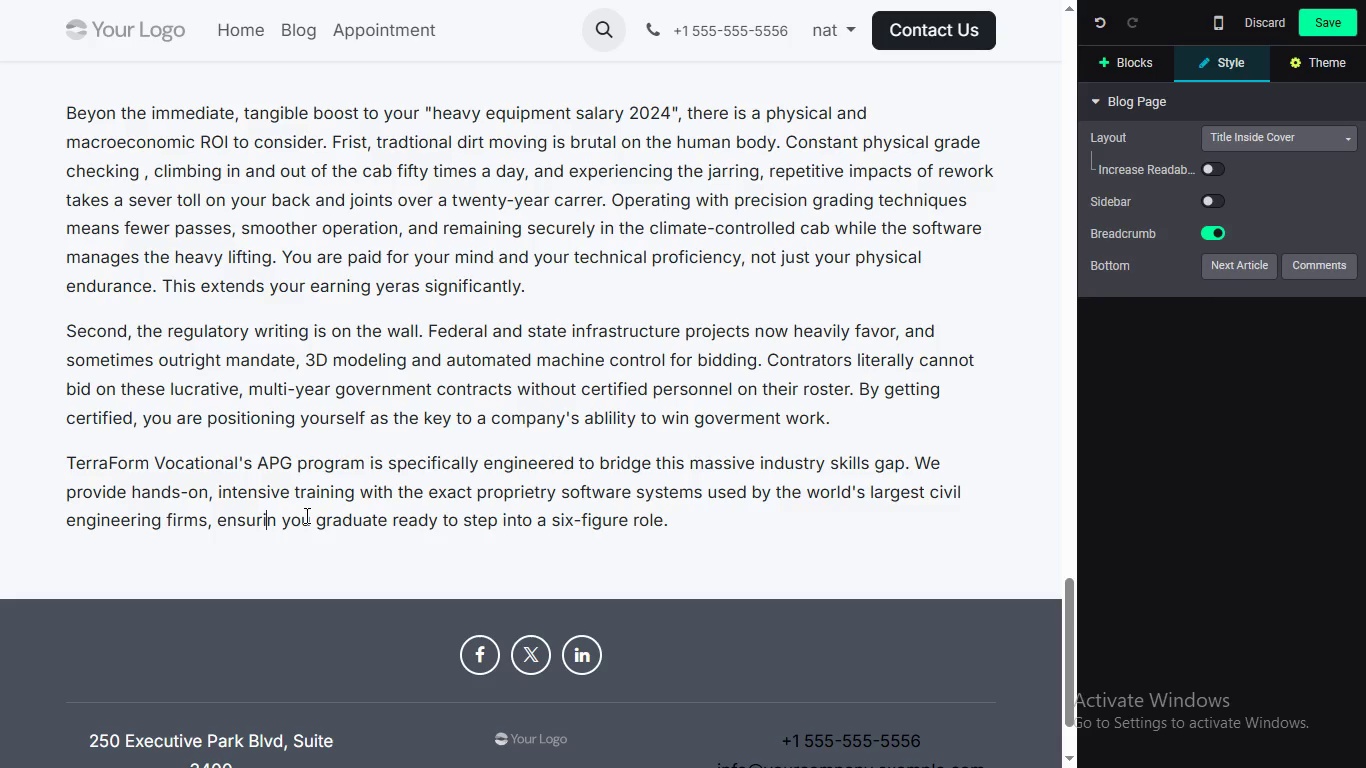 
key(Backspace)
 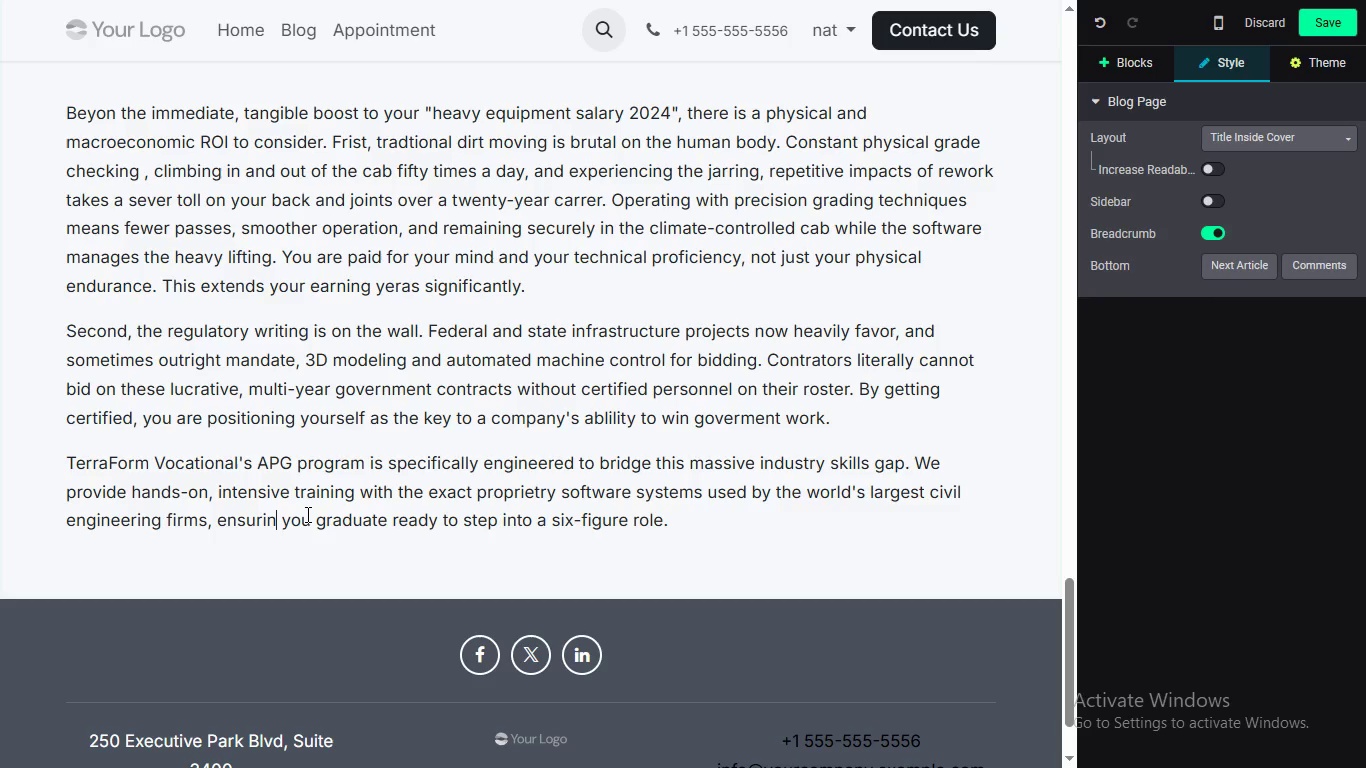 
key(ArrowRight)
 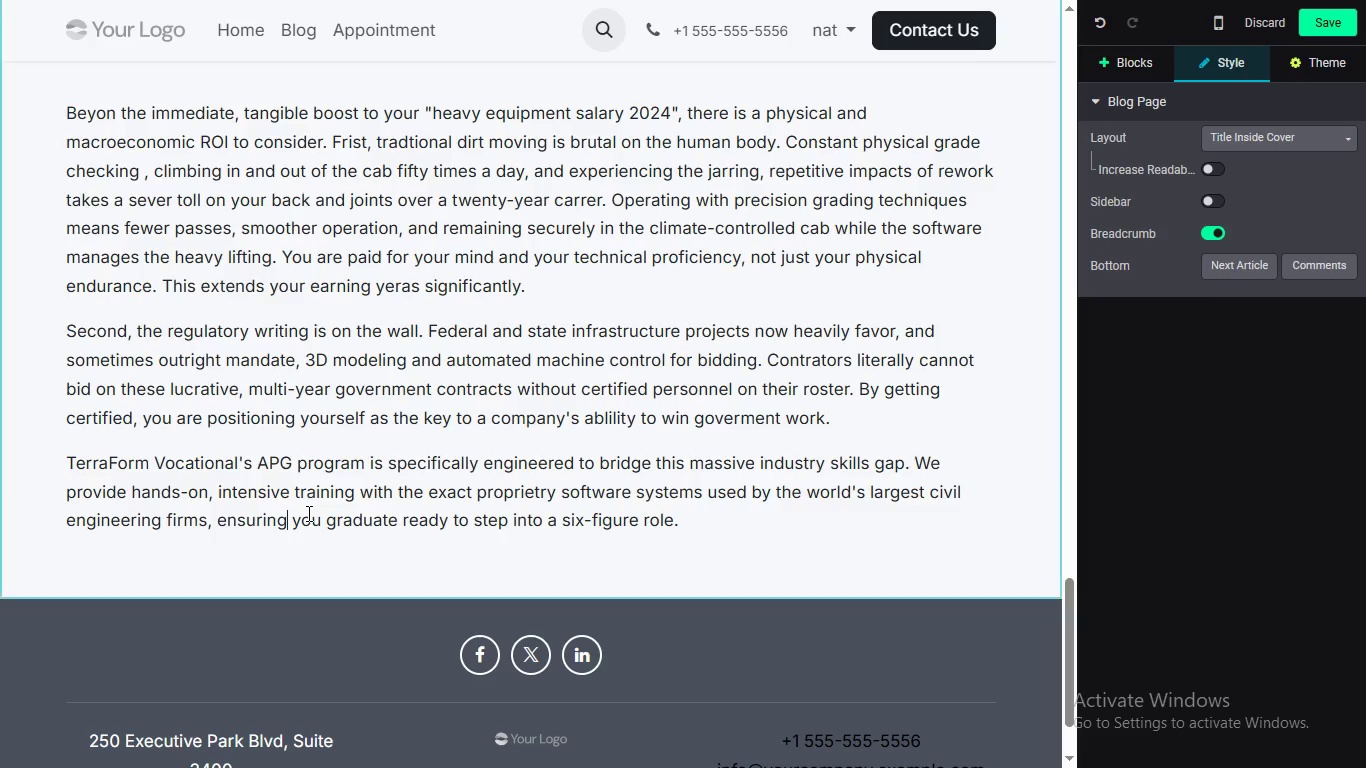 
key(G)
 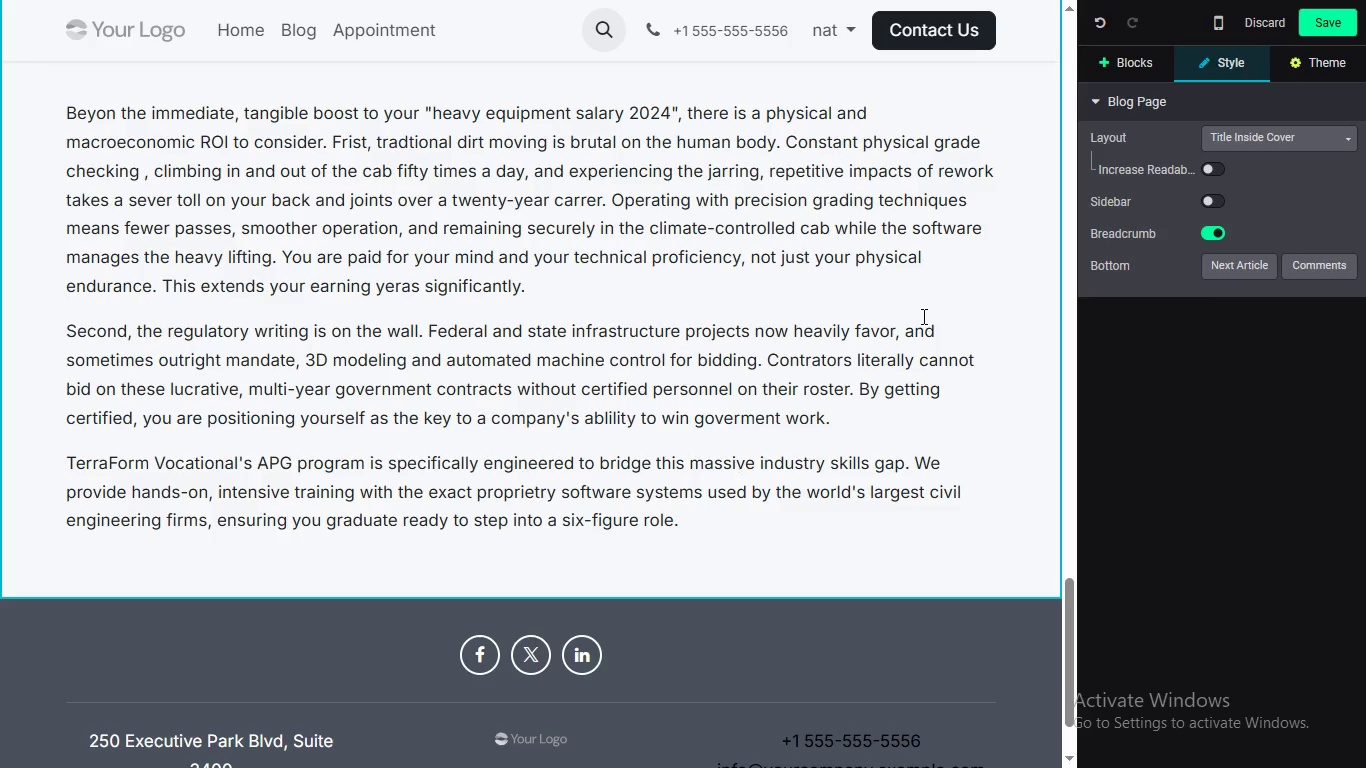 
left_click([1351, 18])
 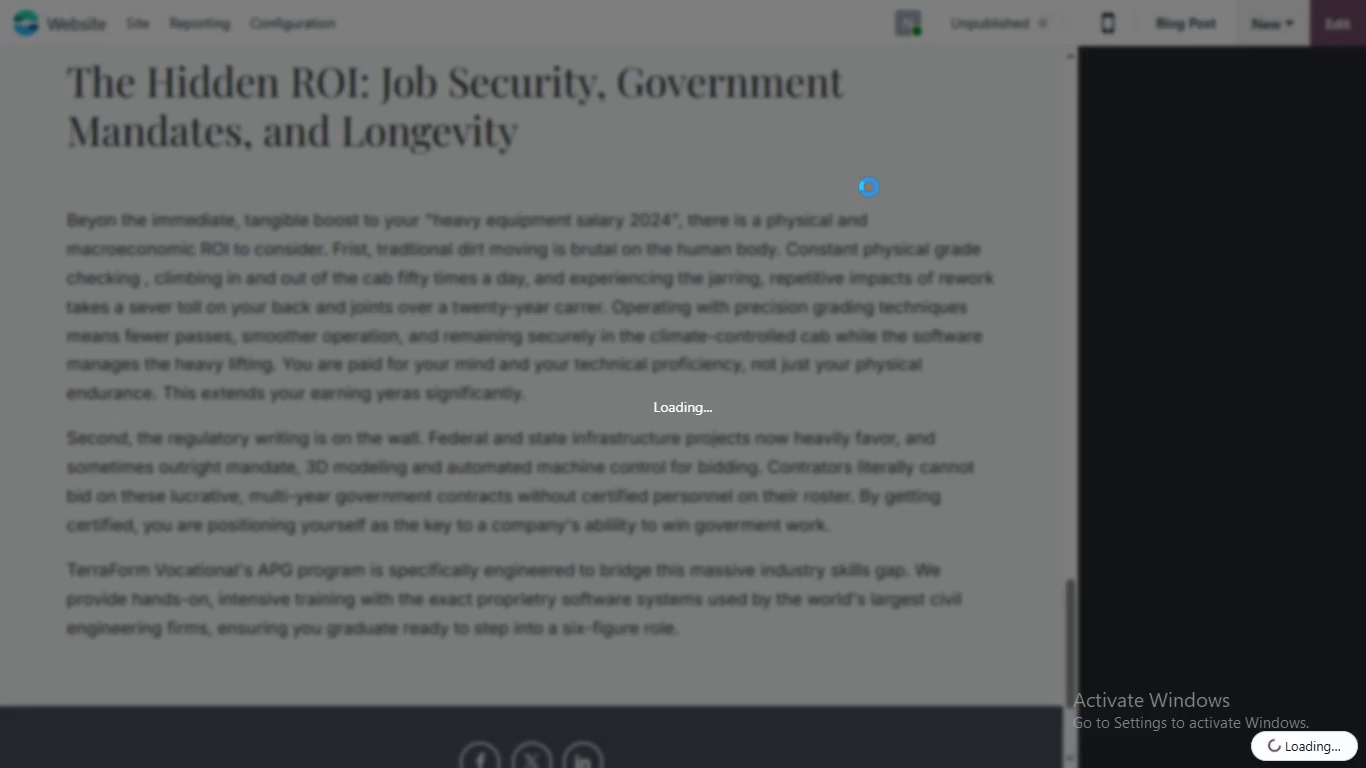 
wait(5.16)
 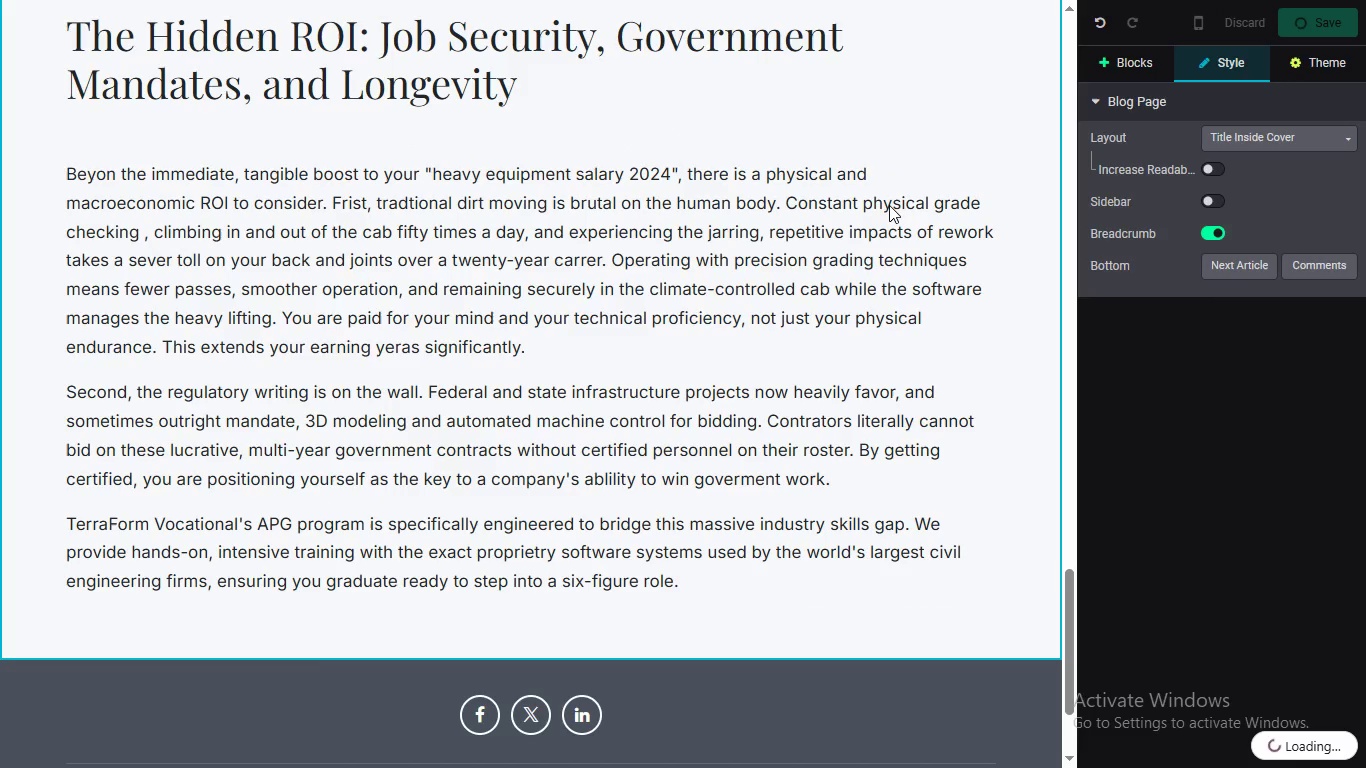 
left_click([1343, 42])
 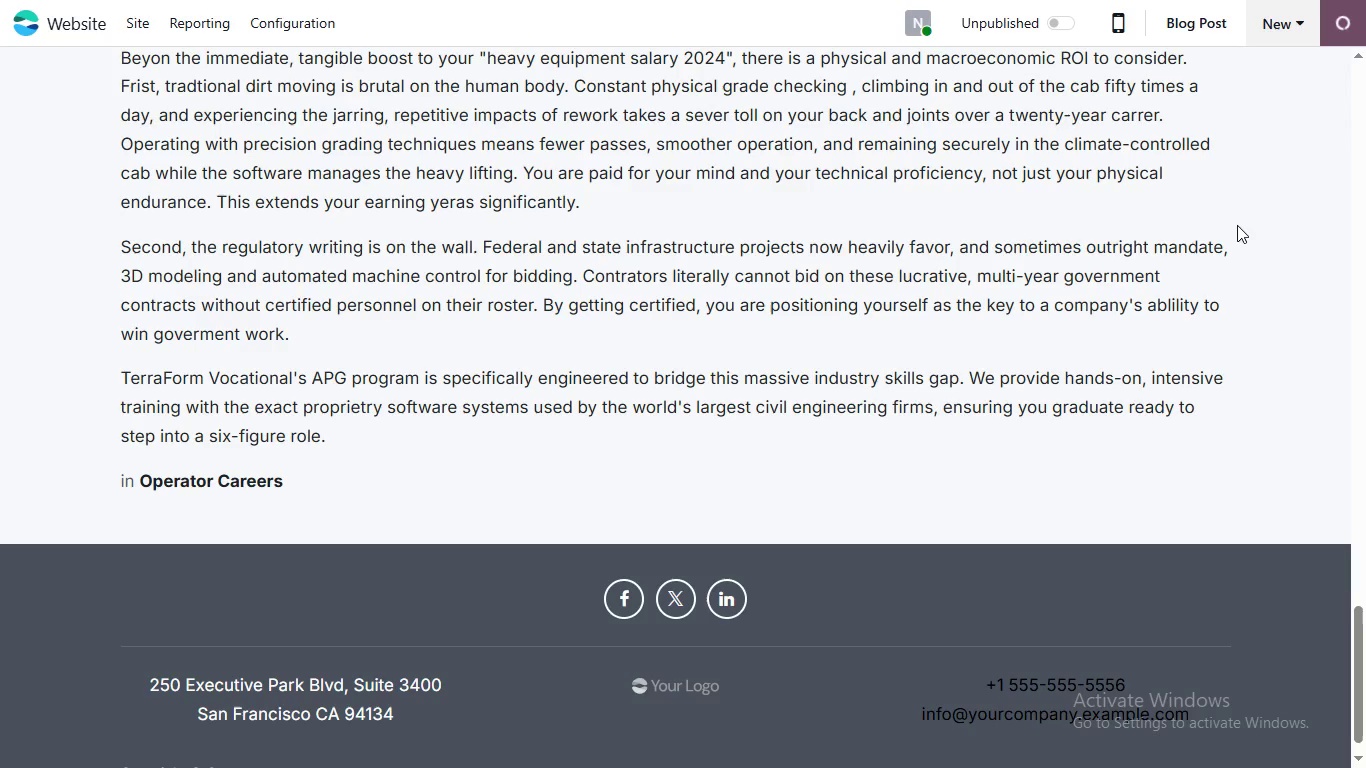 
mouse_move([1230, 244])
 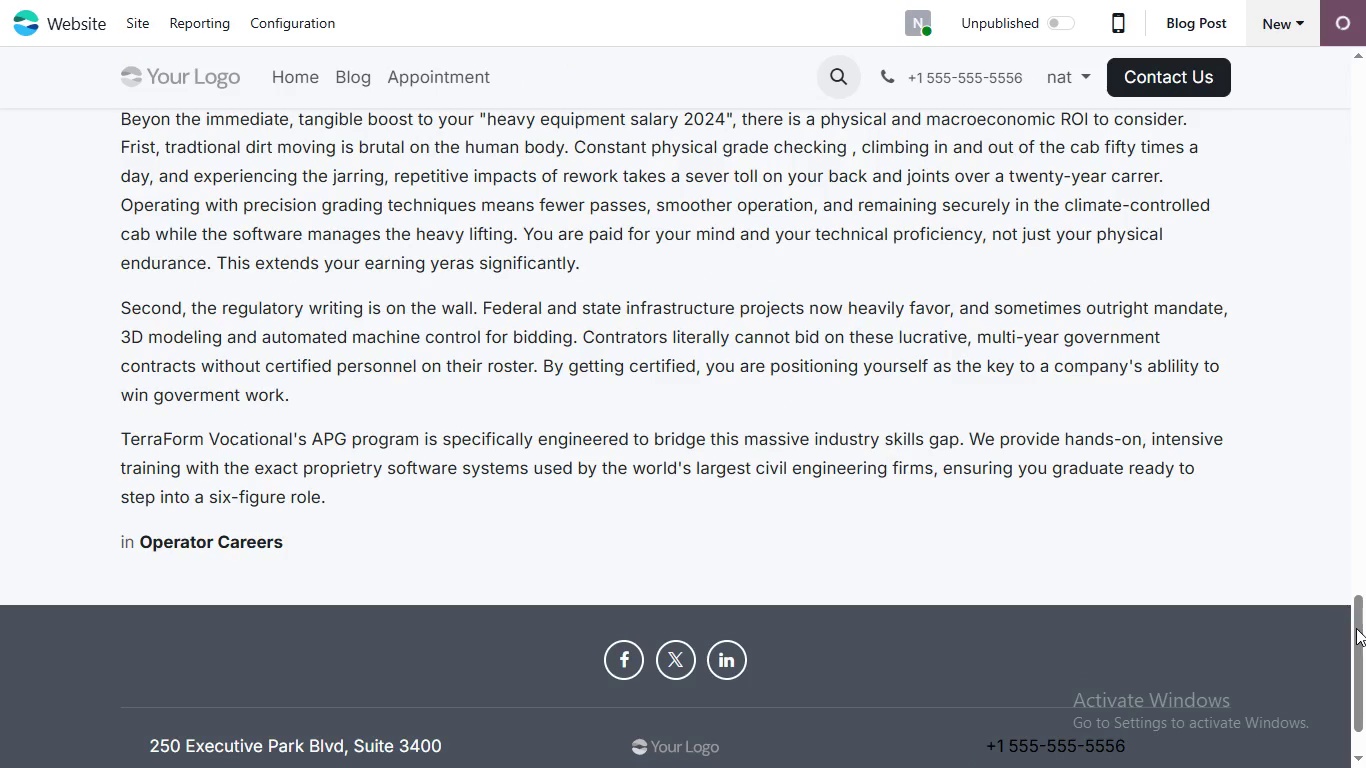 
left_click_drag(start_coordinate=[1356, 628], to_coordinate=[1365, 537])
 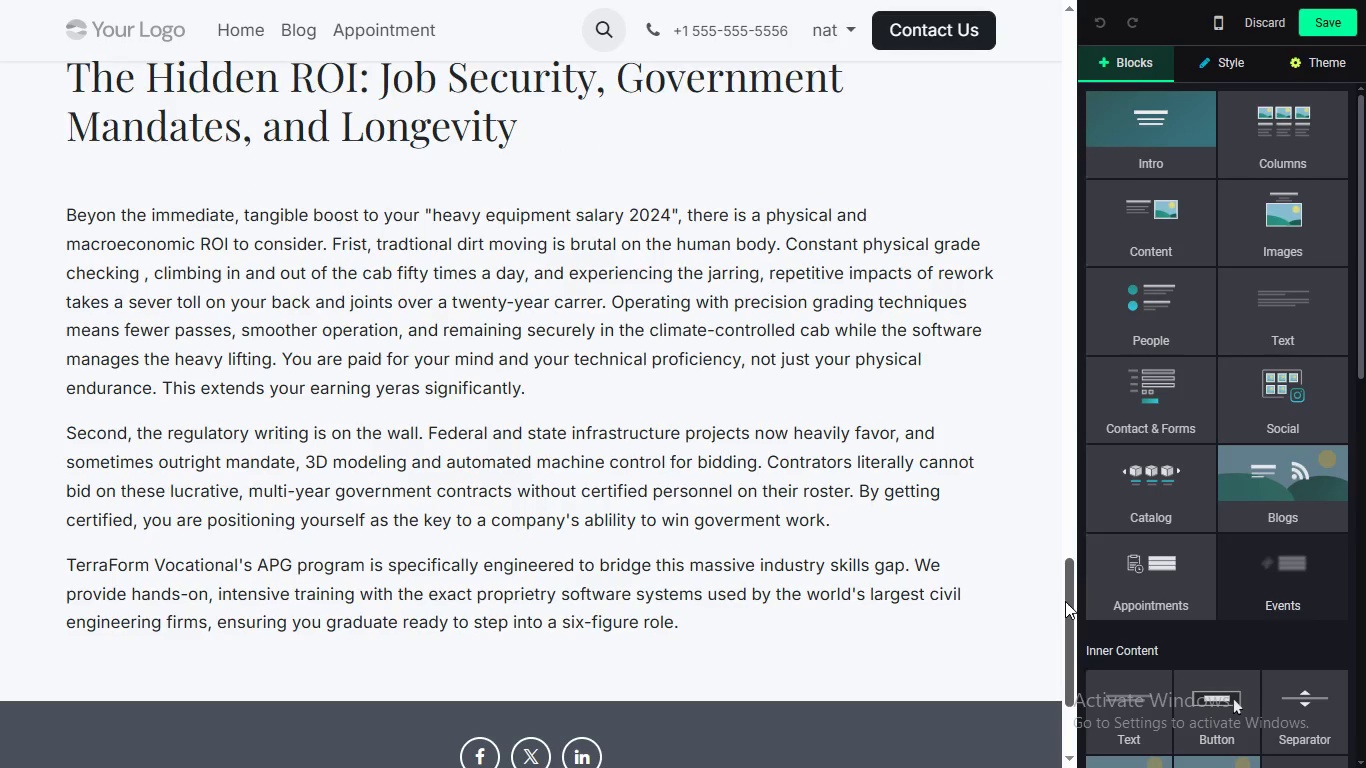 
left_click_drag(start_coordinate=[1065, 601], to_coordinate=[1109, 638])
 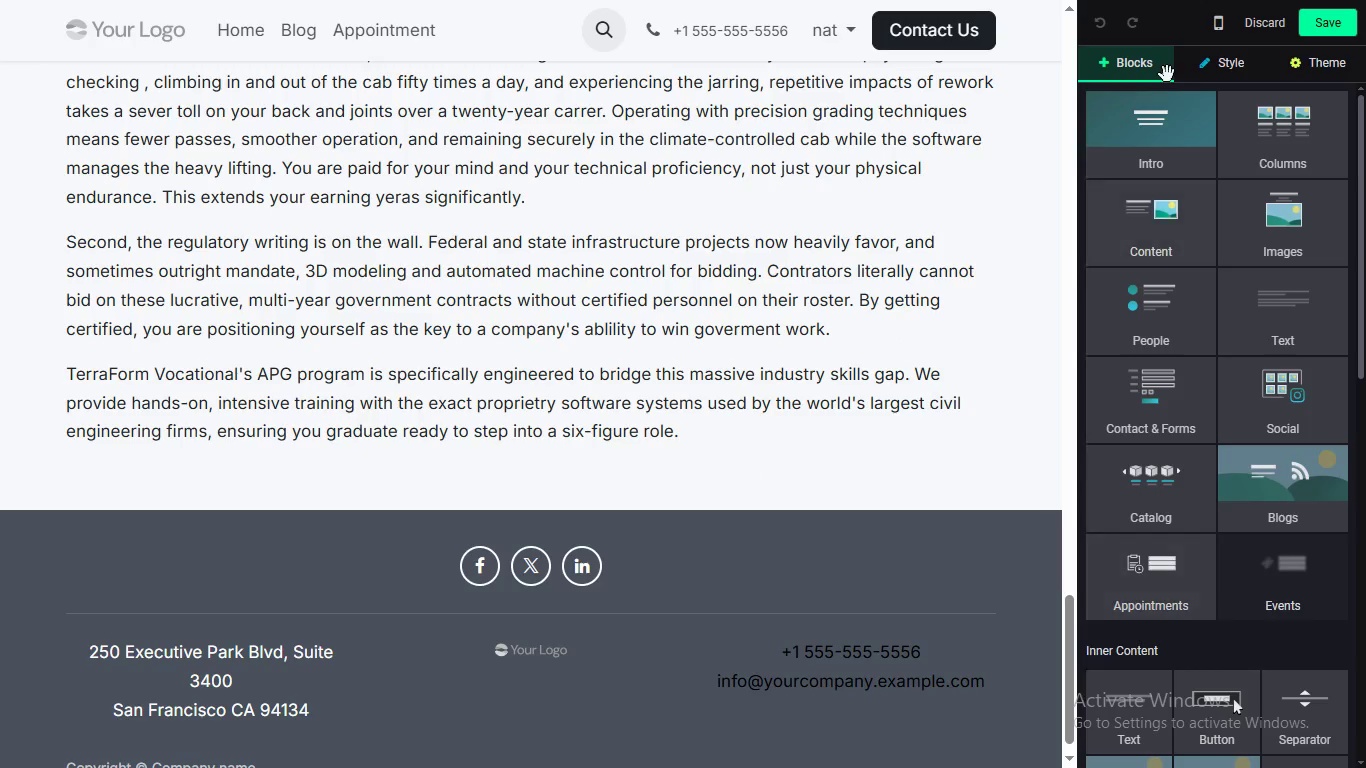 
left_click([1172, 137])
 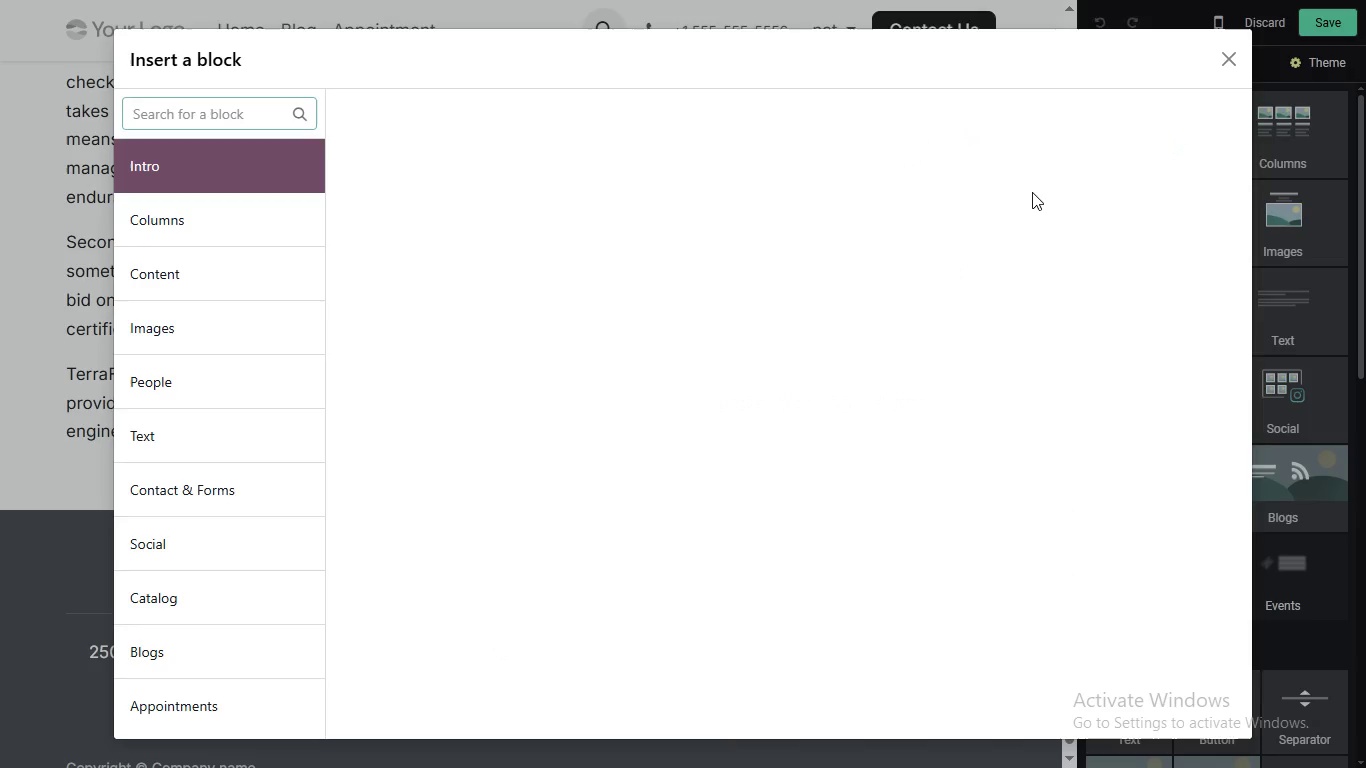 
type(form)
 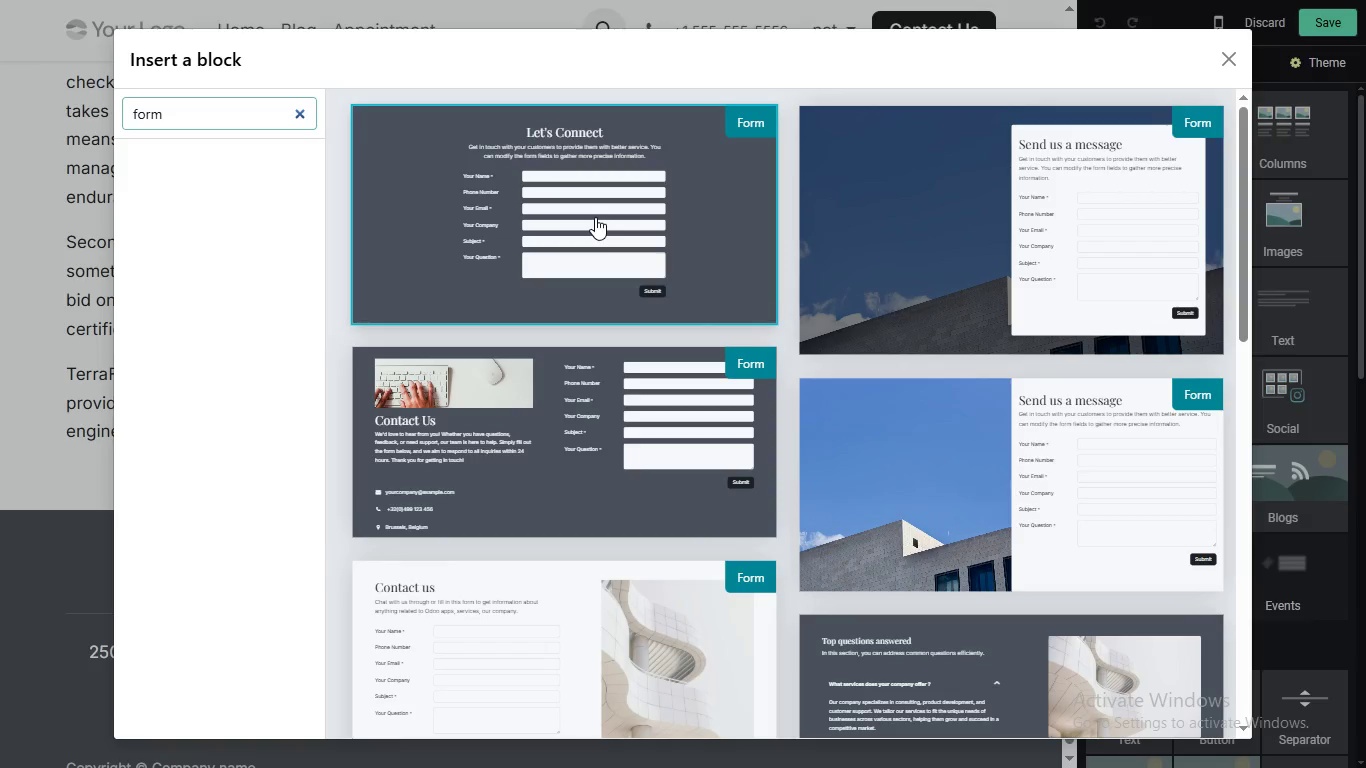 
wait(19.28)
 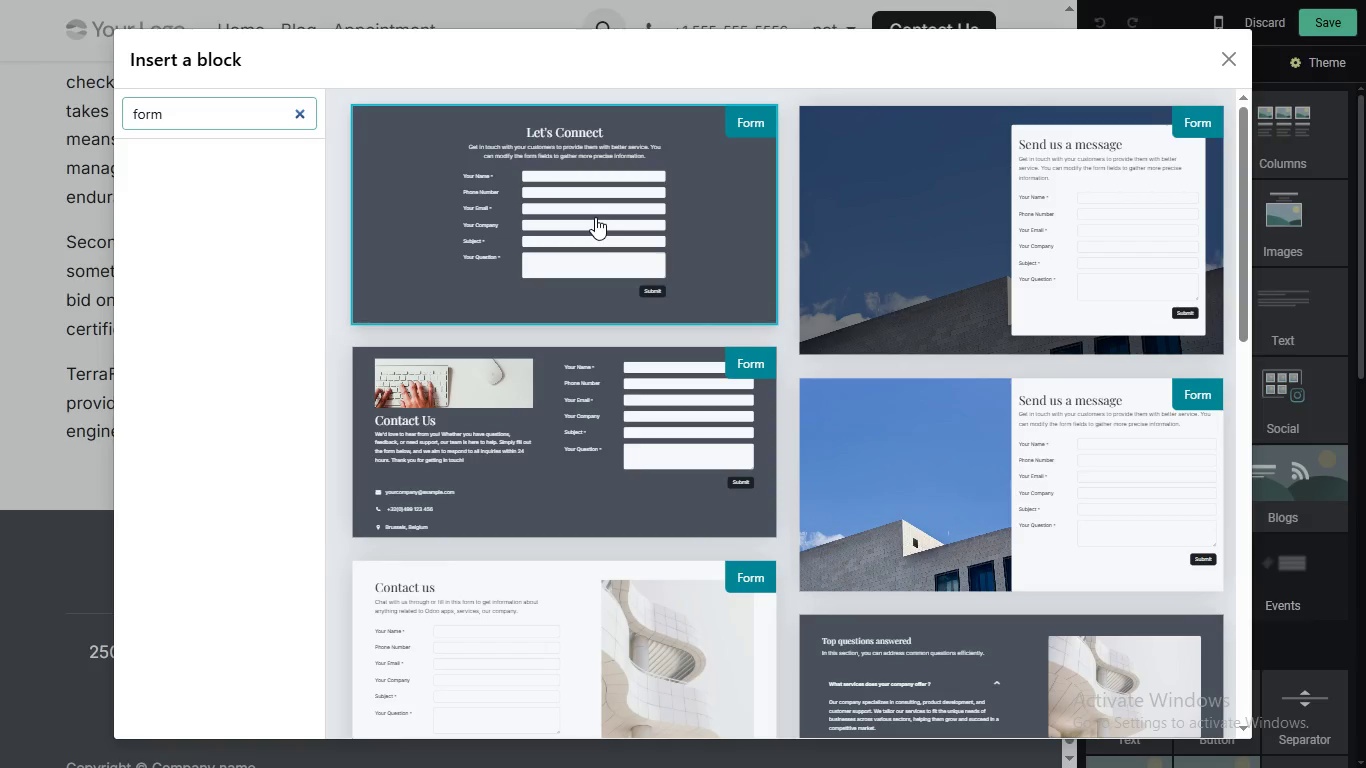 
scroll: coordinate [599, 217], scroll_direction: down, amount: 2.0
 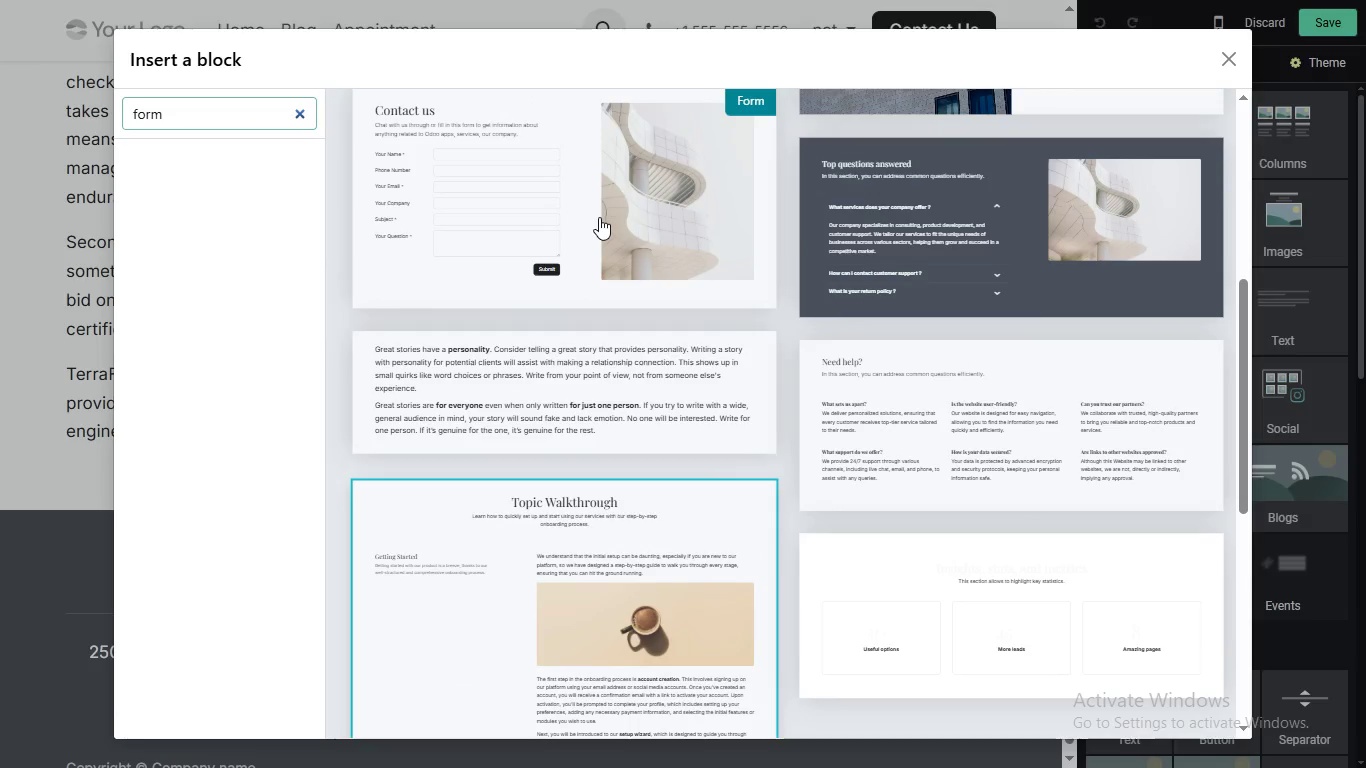 
scroll: coordinate [600, 217], scroll_direction: none, amount: 0.0
 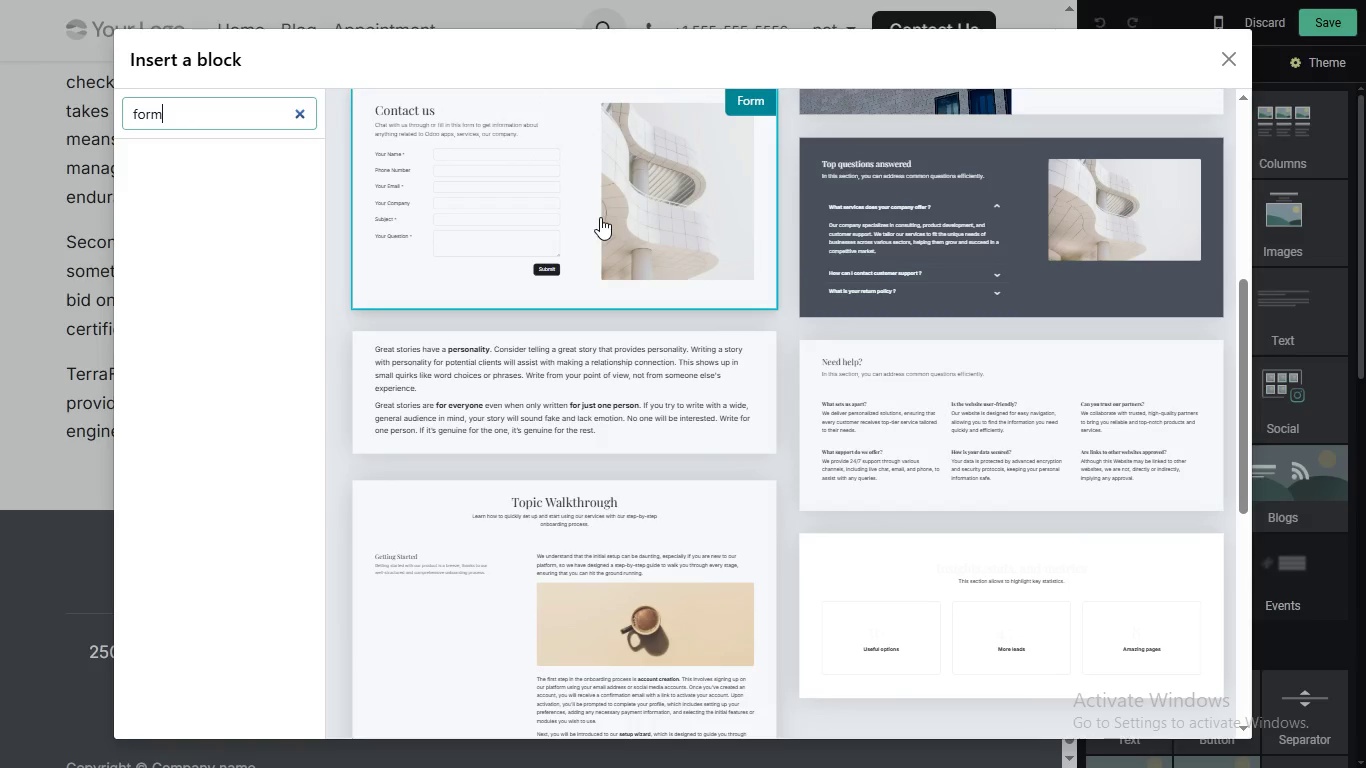 
scroll: coordinate [600, 217], scroll_direction: up, amount: 2.0
 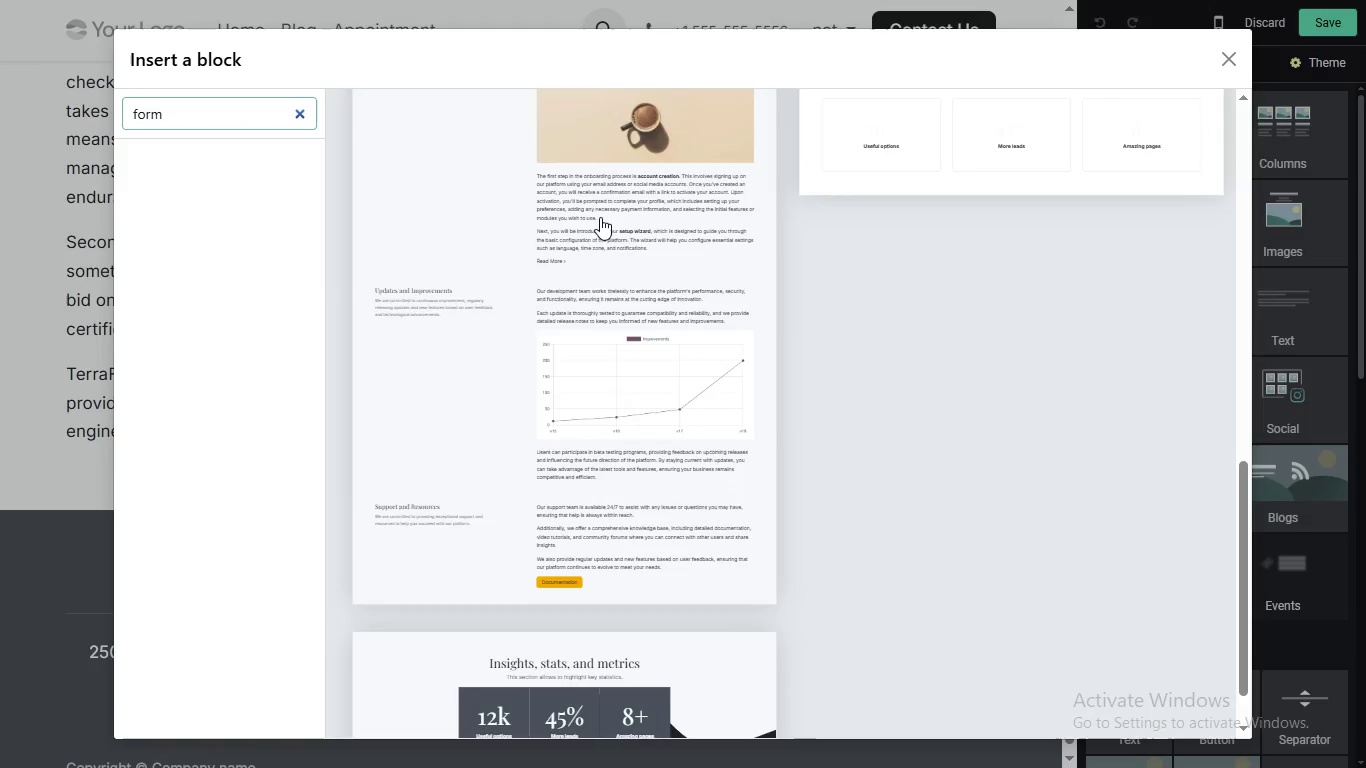 
scroll: coordinate [600, 217], scroll_direction: down, amount: 1.0
 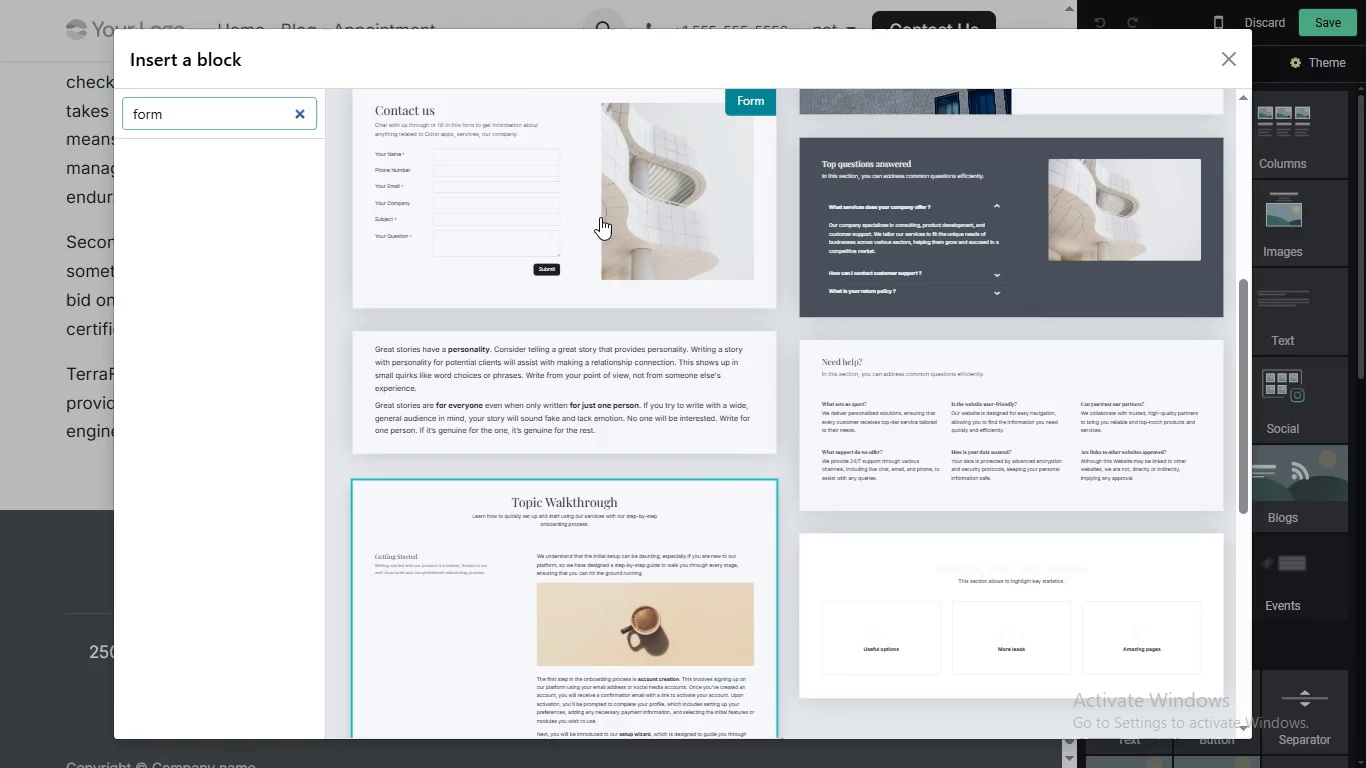 
scroll: coordinate [600, 217], scroll_direction: none, amount: 0.0
 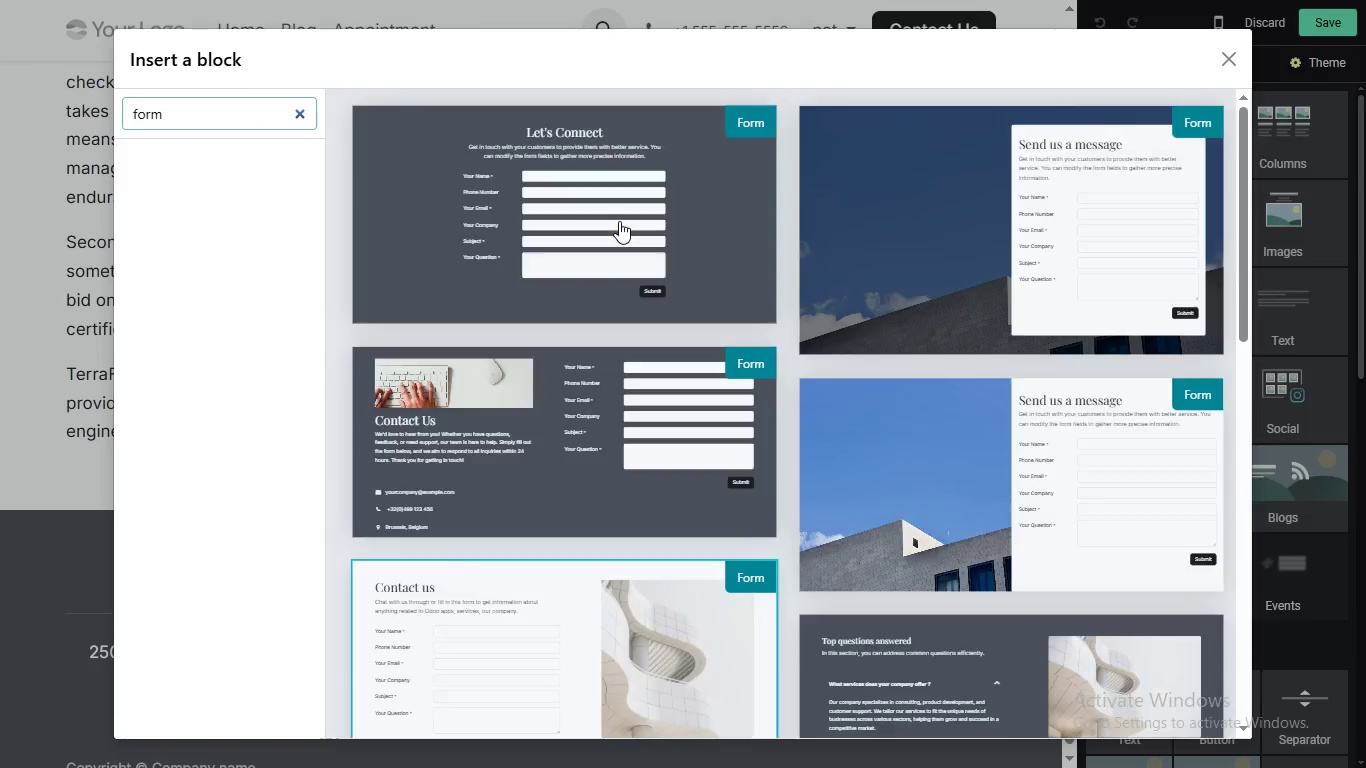 
scroll: coordinate [619, 221], scroll_direction: up, amount: 2.0
 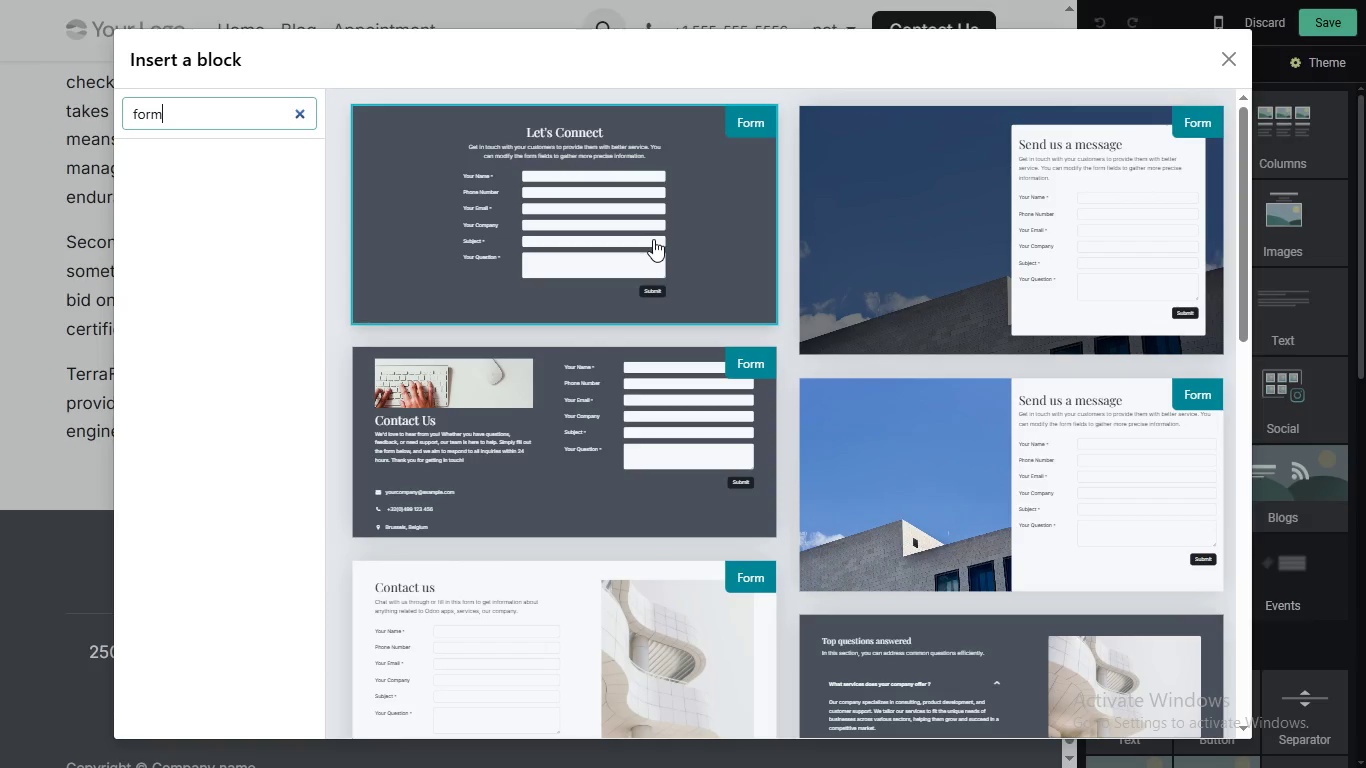 
wait(16.2)
 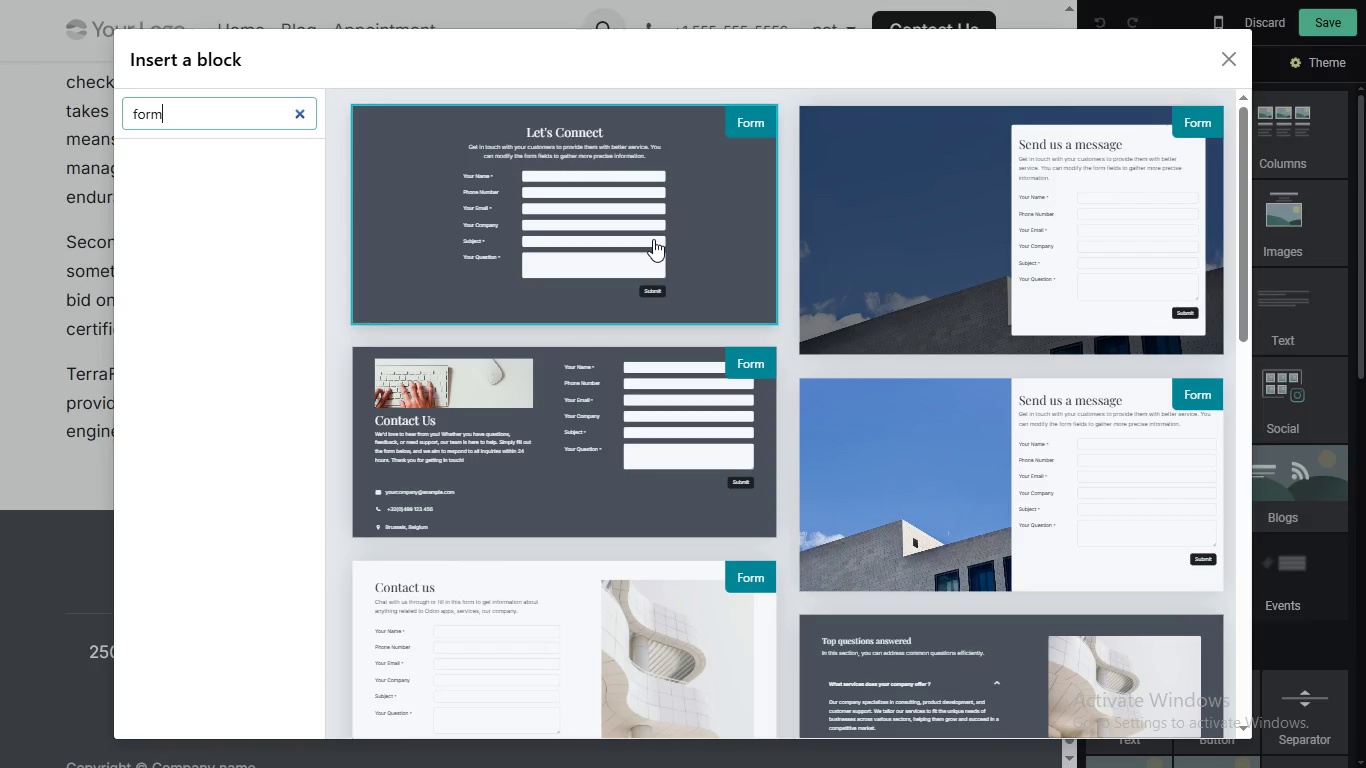 
left_click([654, 240])
 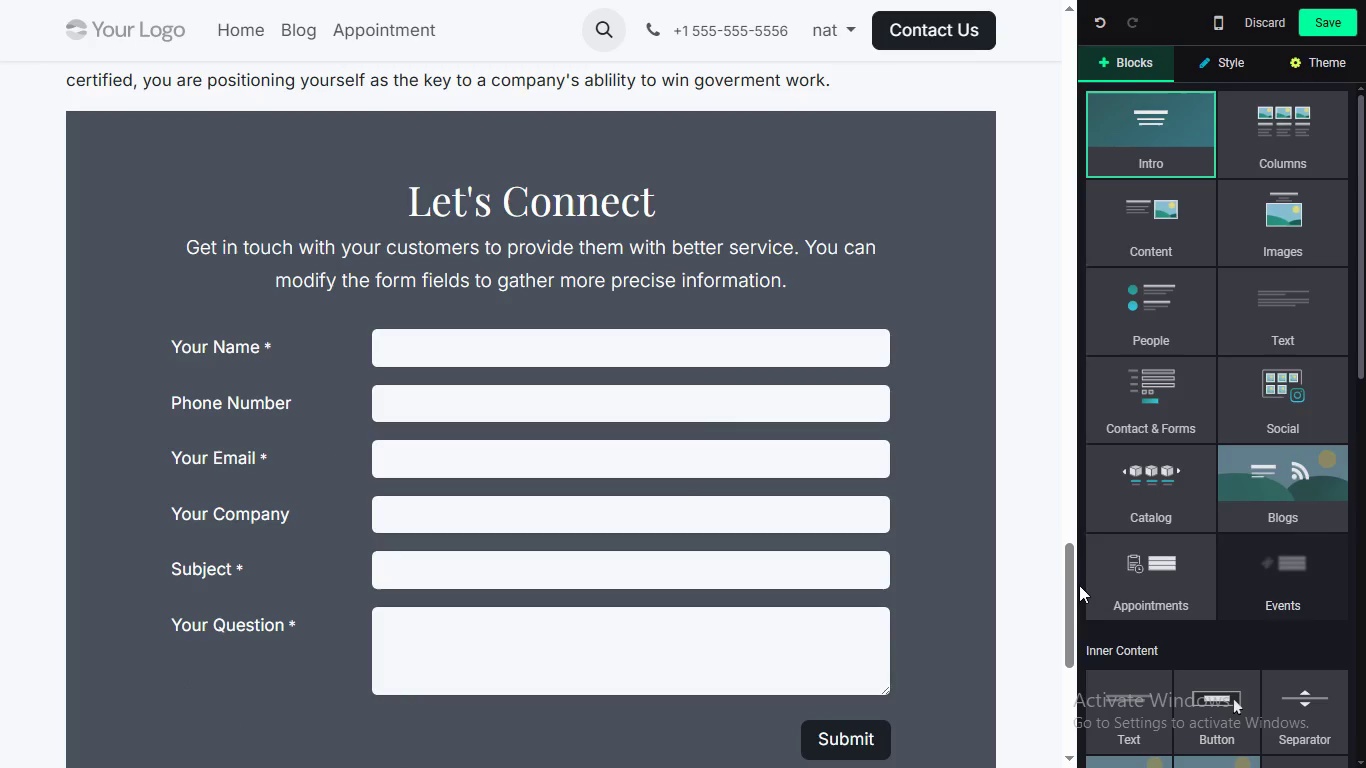 
left_click_drag(start_coordinate=[1078, 587], to_coordinate=[1074, 593])
 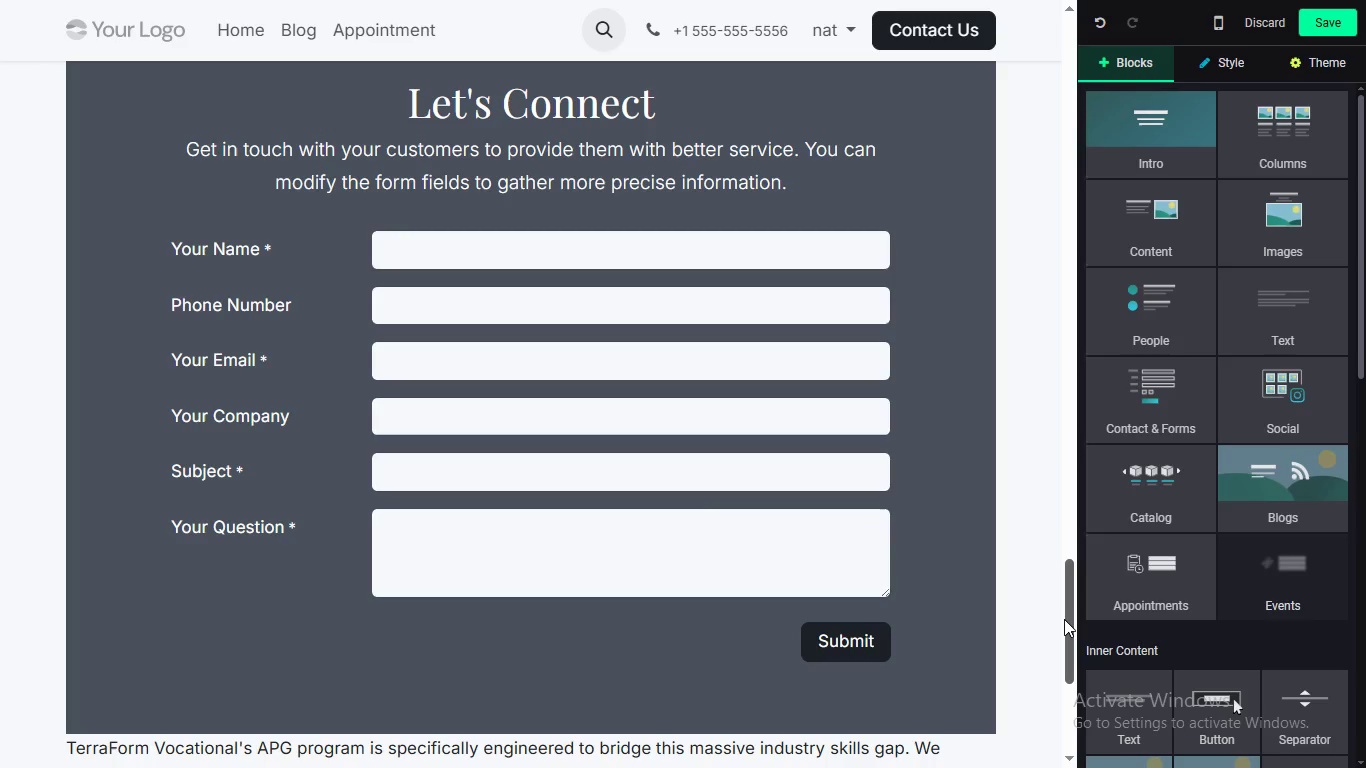 
left_click_drag(start_coordinate=[1072, 591], to_coordinate=[1067, 665])
 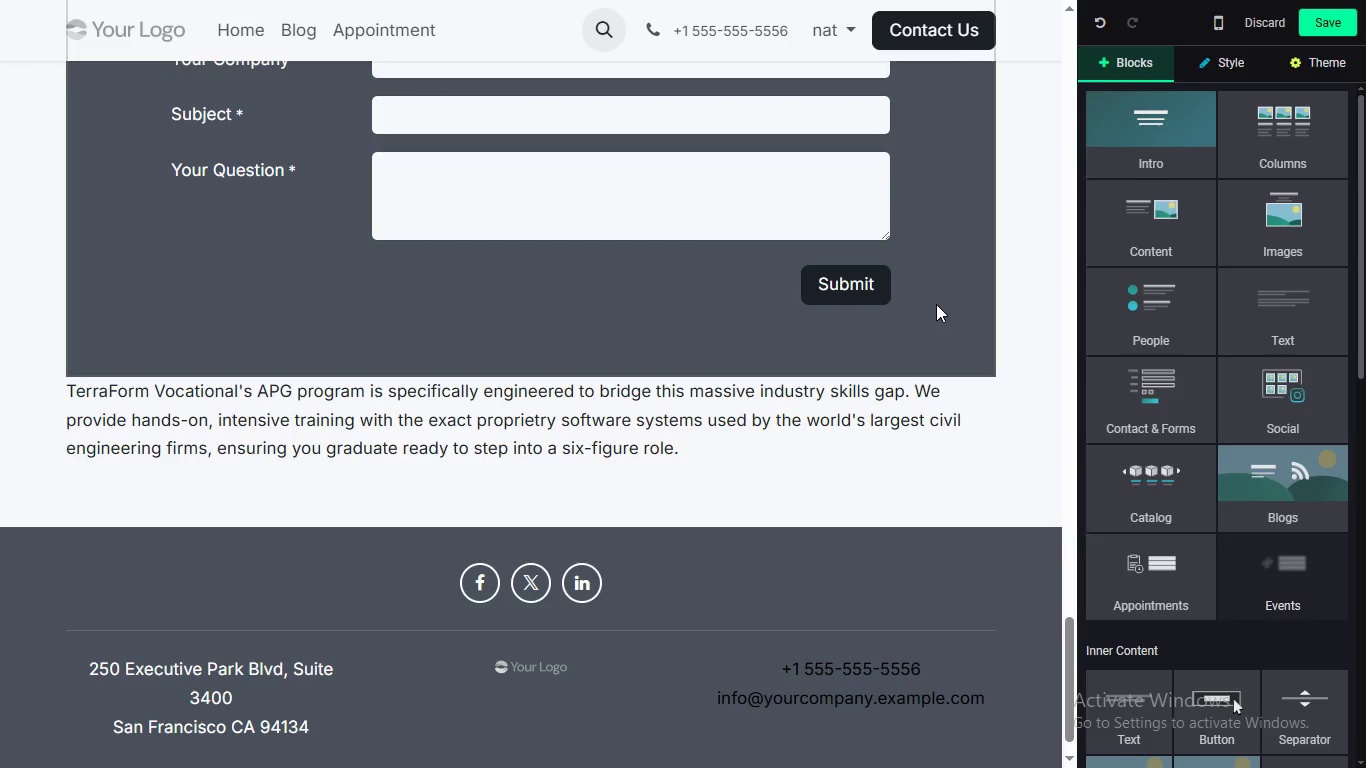 
left_click([936, 304])
 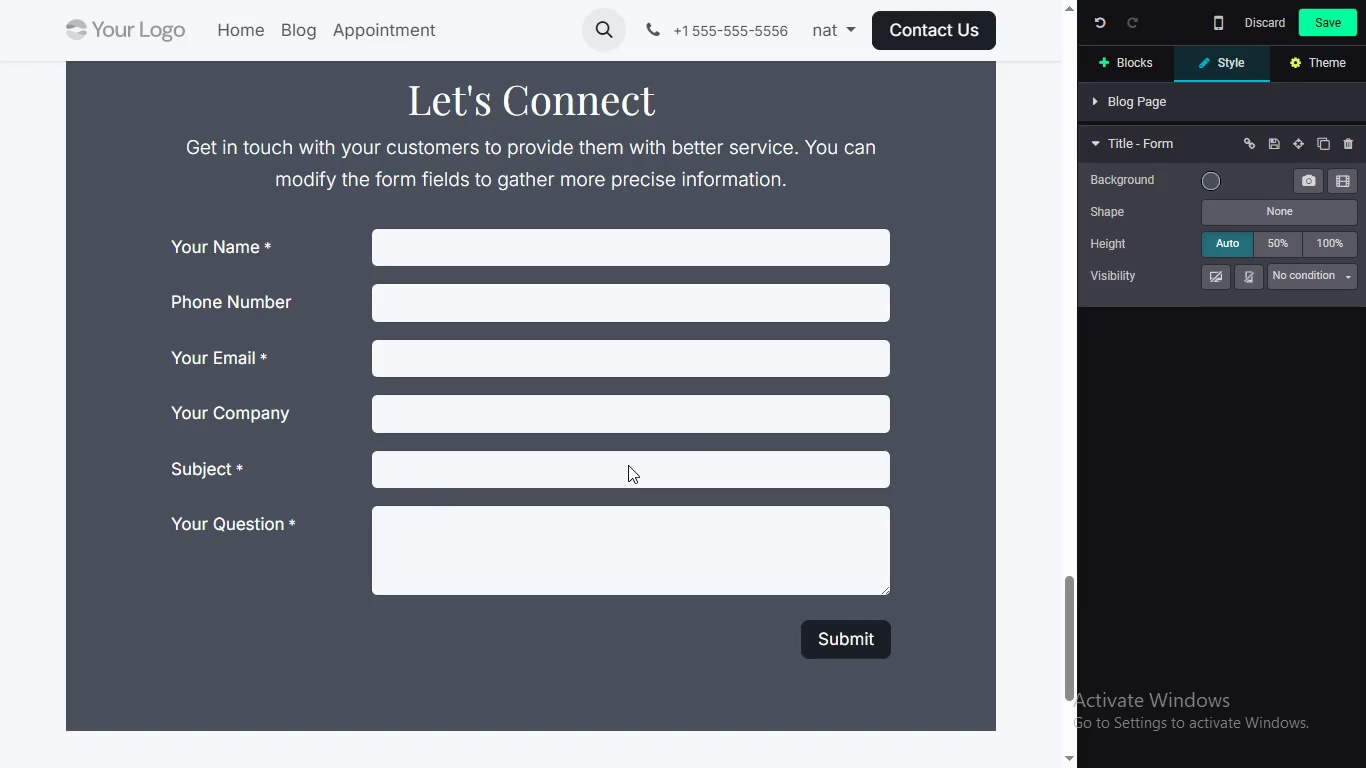 
wait(5.55)
 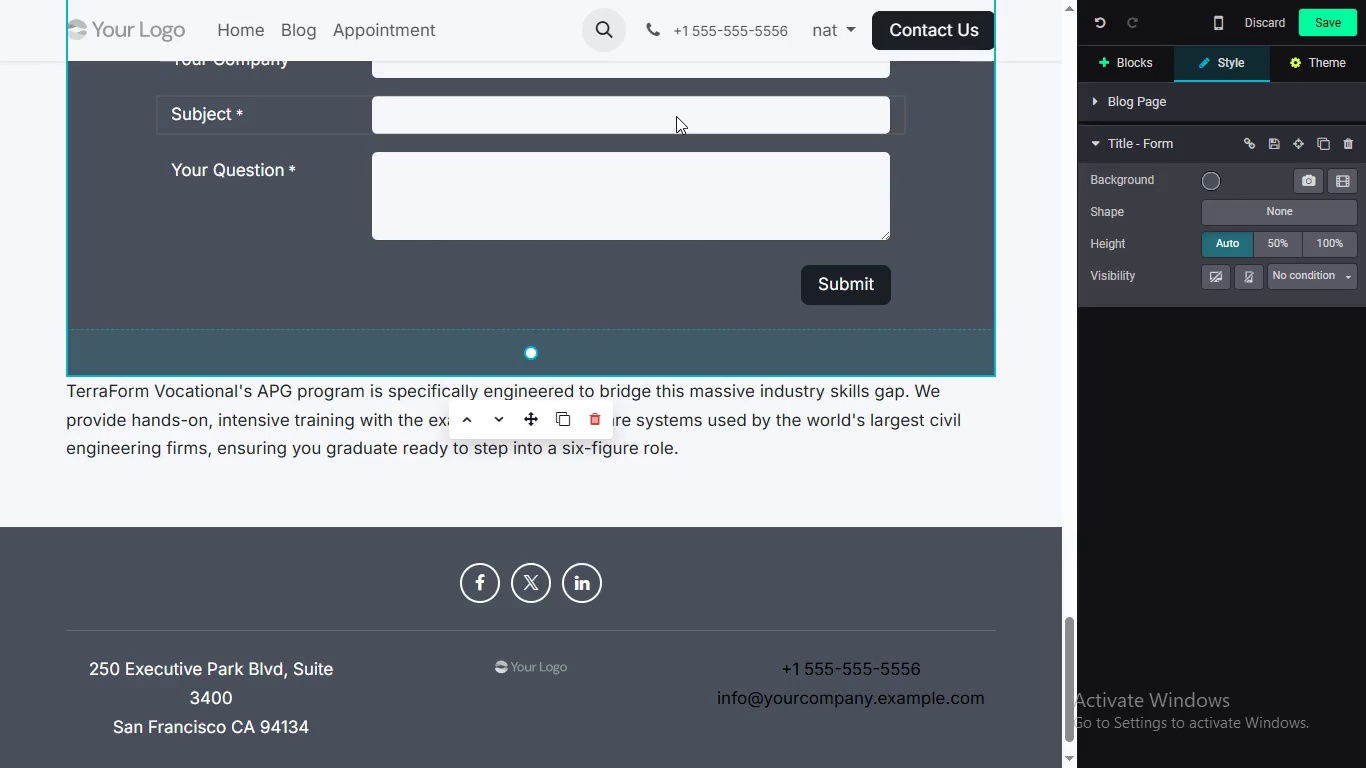 
left_click_drag(start_coordinate=[1067, 611], to_coordinate=[1082, 556])
 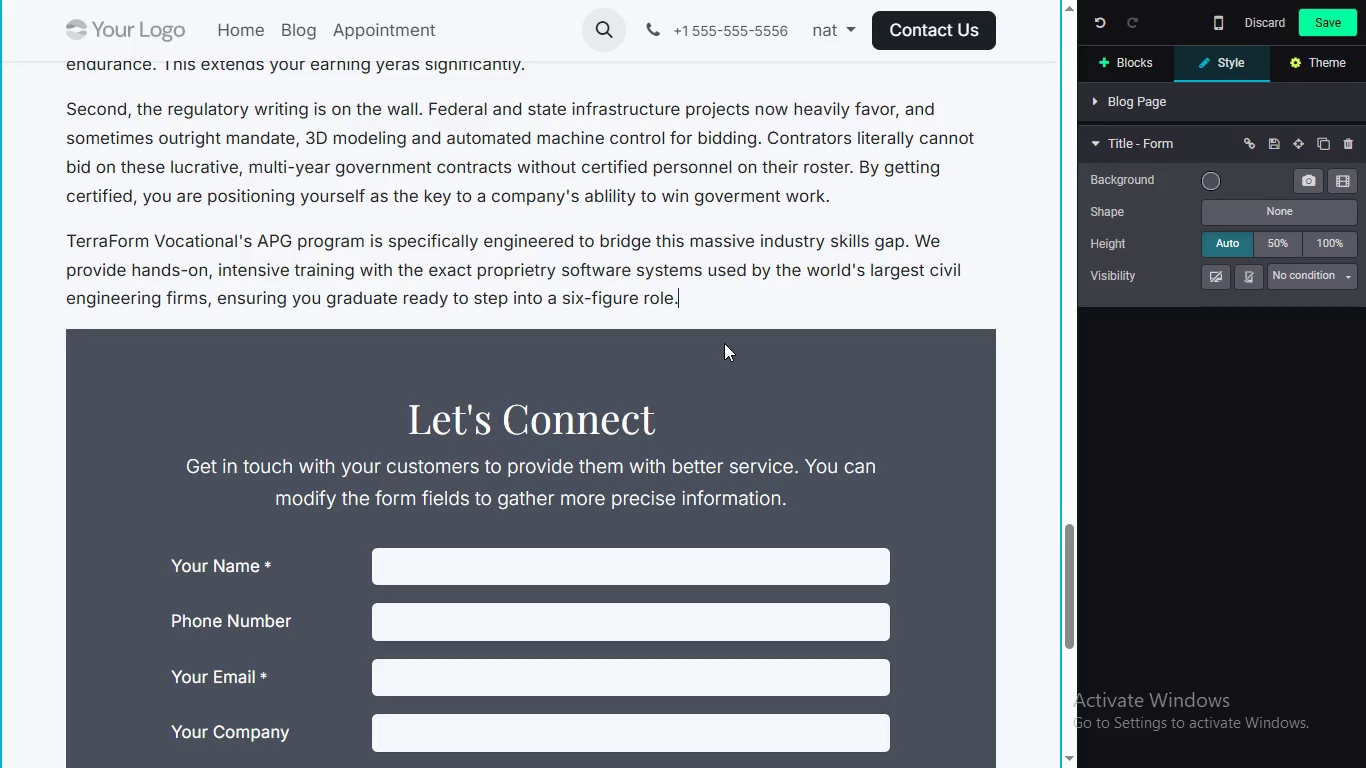 
key(Enter)
 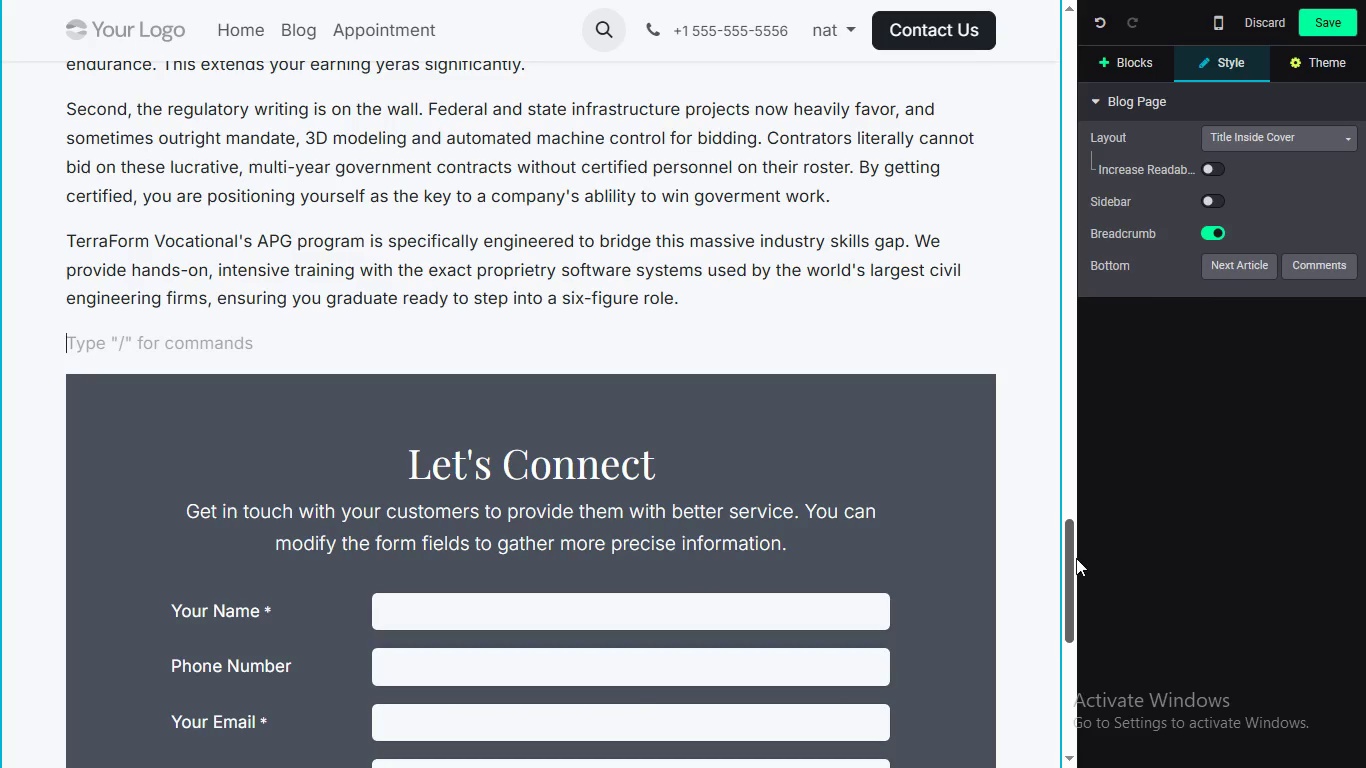 
left_click_drag(start_coordinate=[1069, 571], to_coordinate=[1043, 620])
 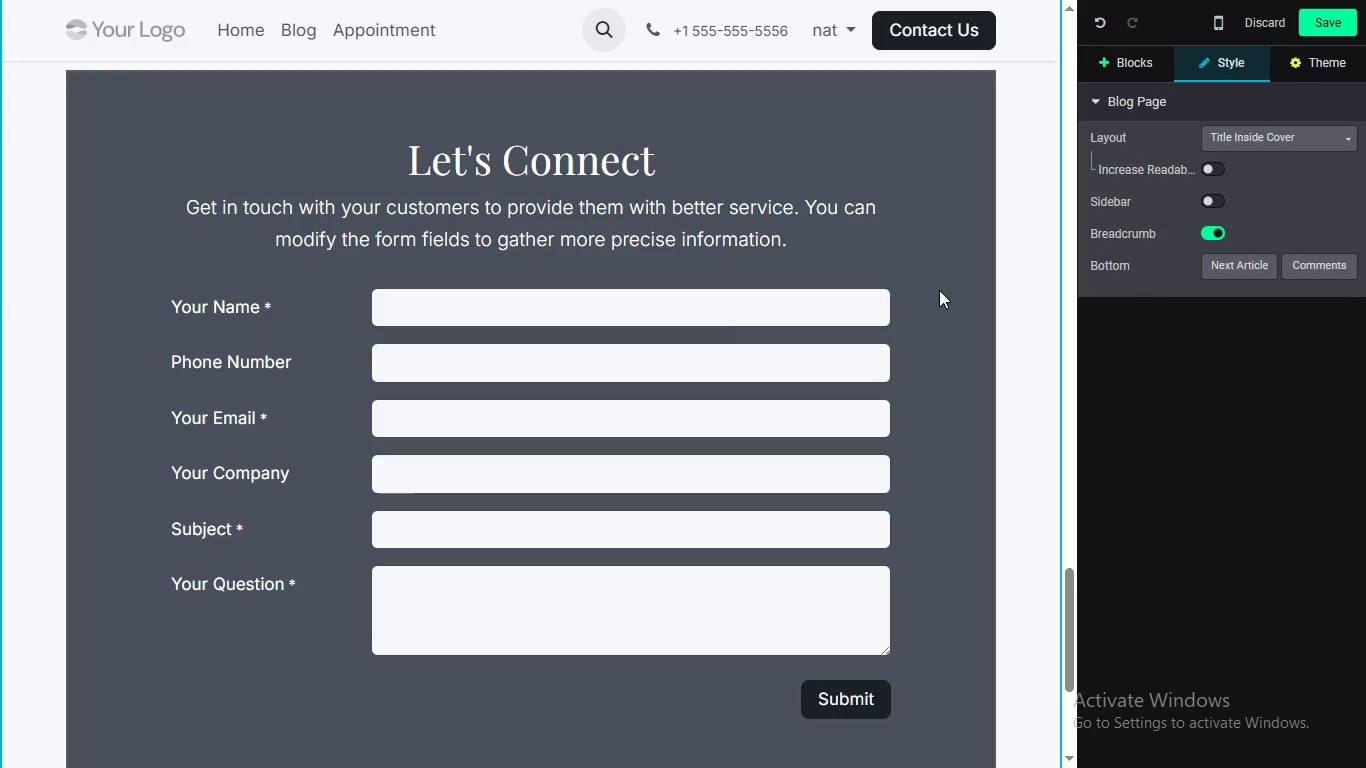 
left_click([939, 290])
 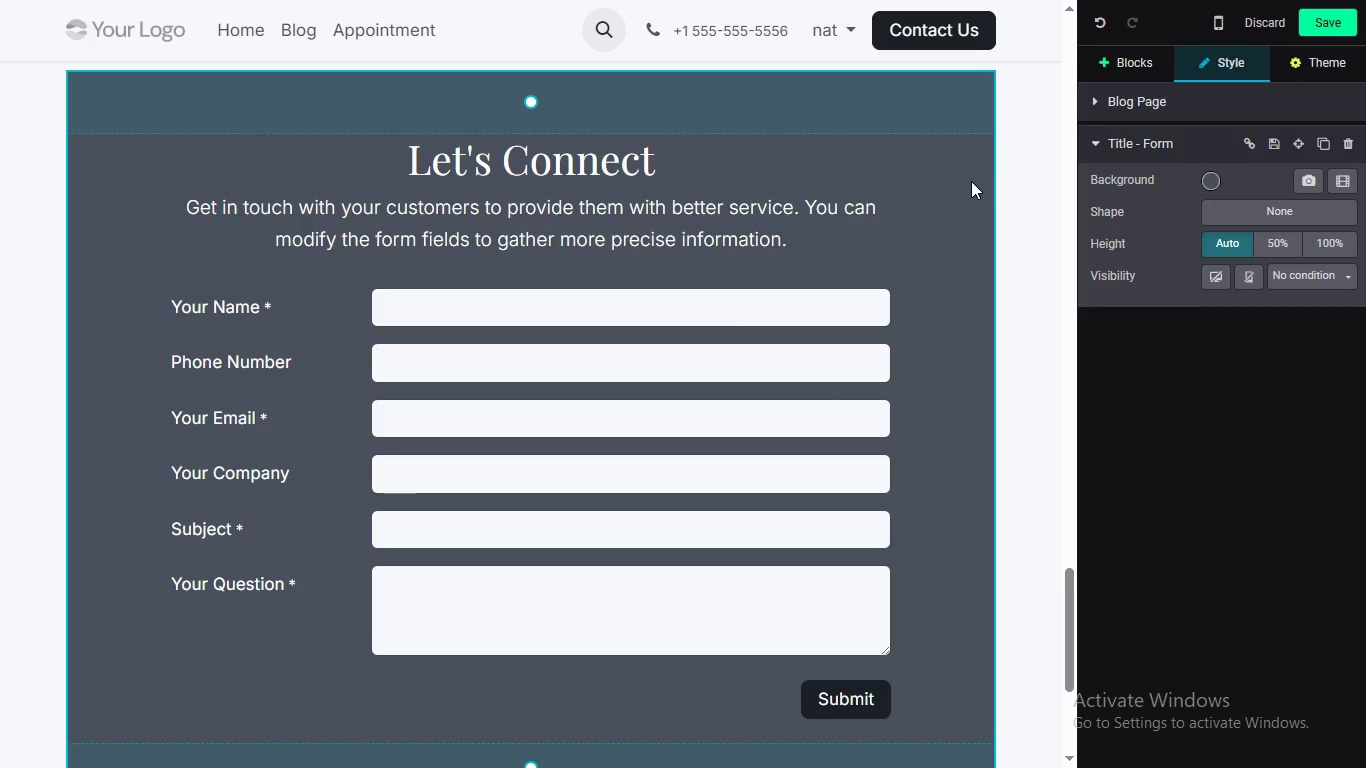 
mouse_move([1207, 212])
 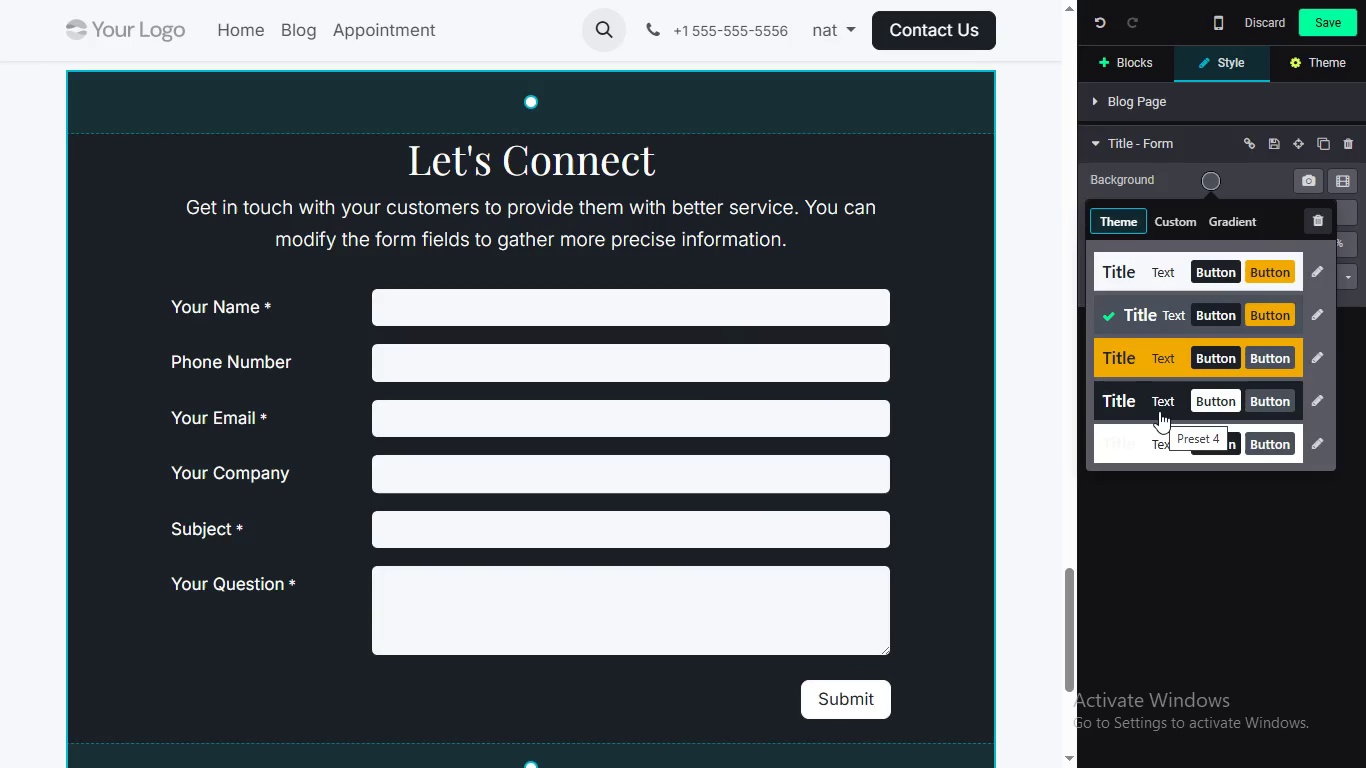 
left_click([1159, 411])
 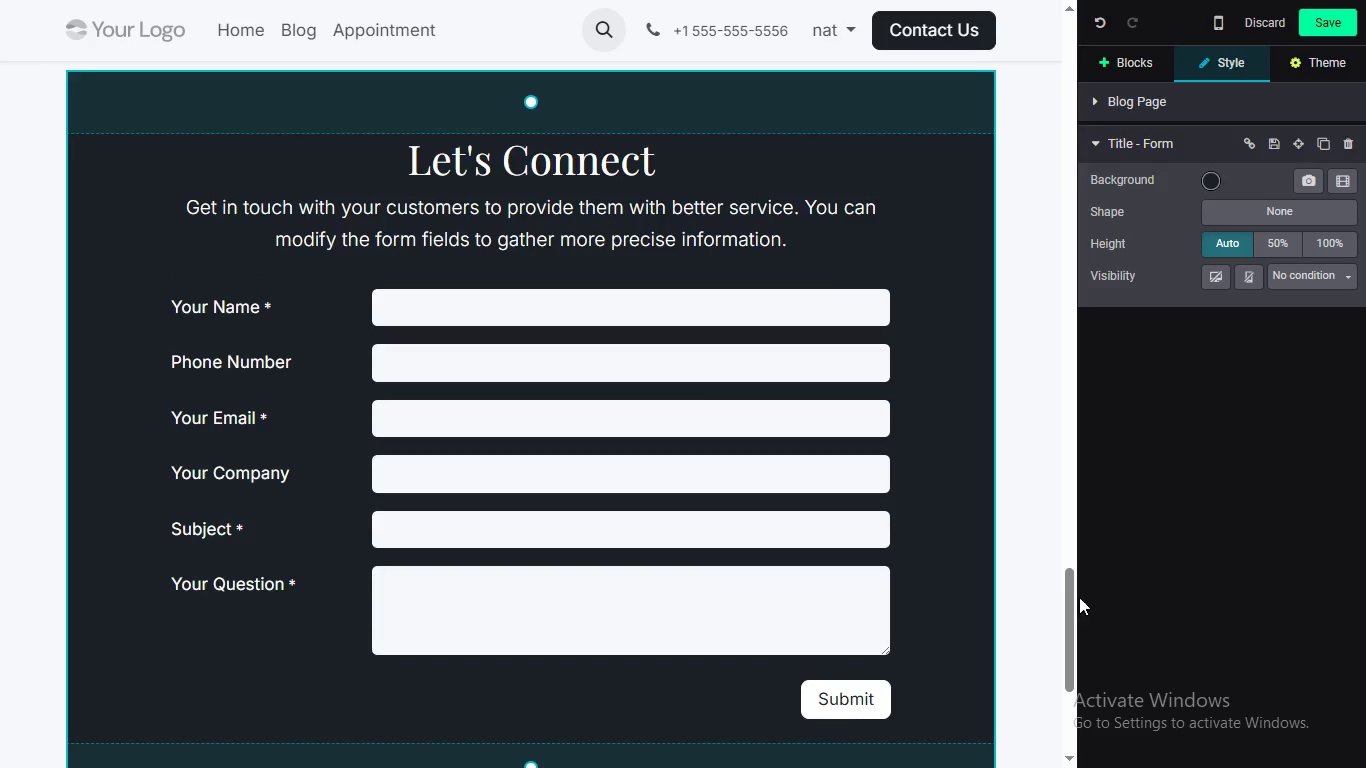 
left_click_drag(start_coordinate=[1069, 605], to_coordinate=[1037, 558])
 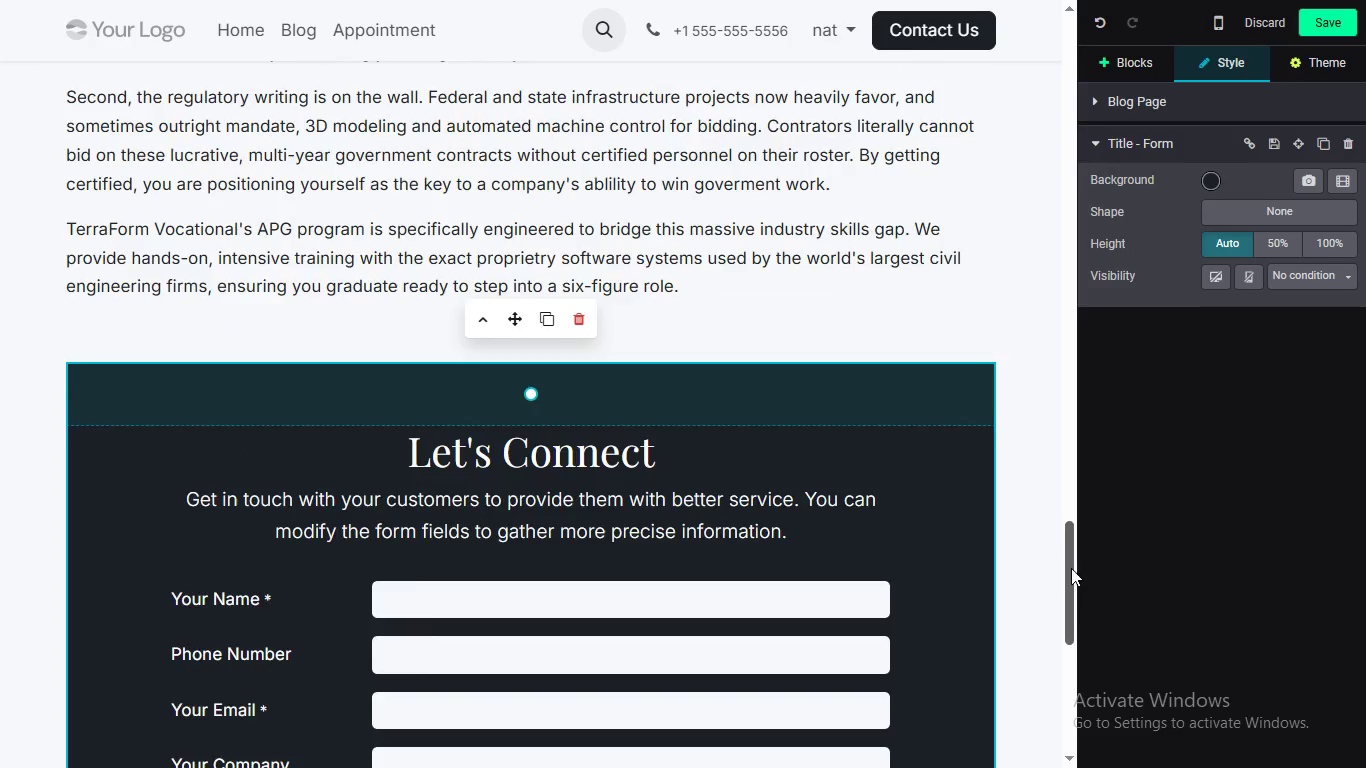 
left_click_drag(start_coordinate=[1071, 568], to_coordinate=[1056, 602])
 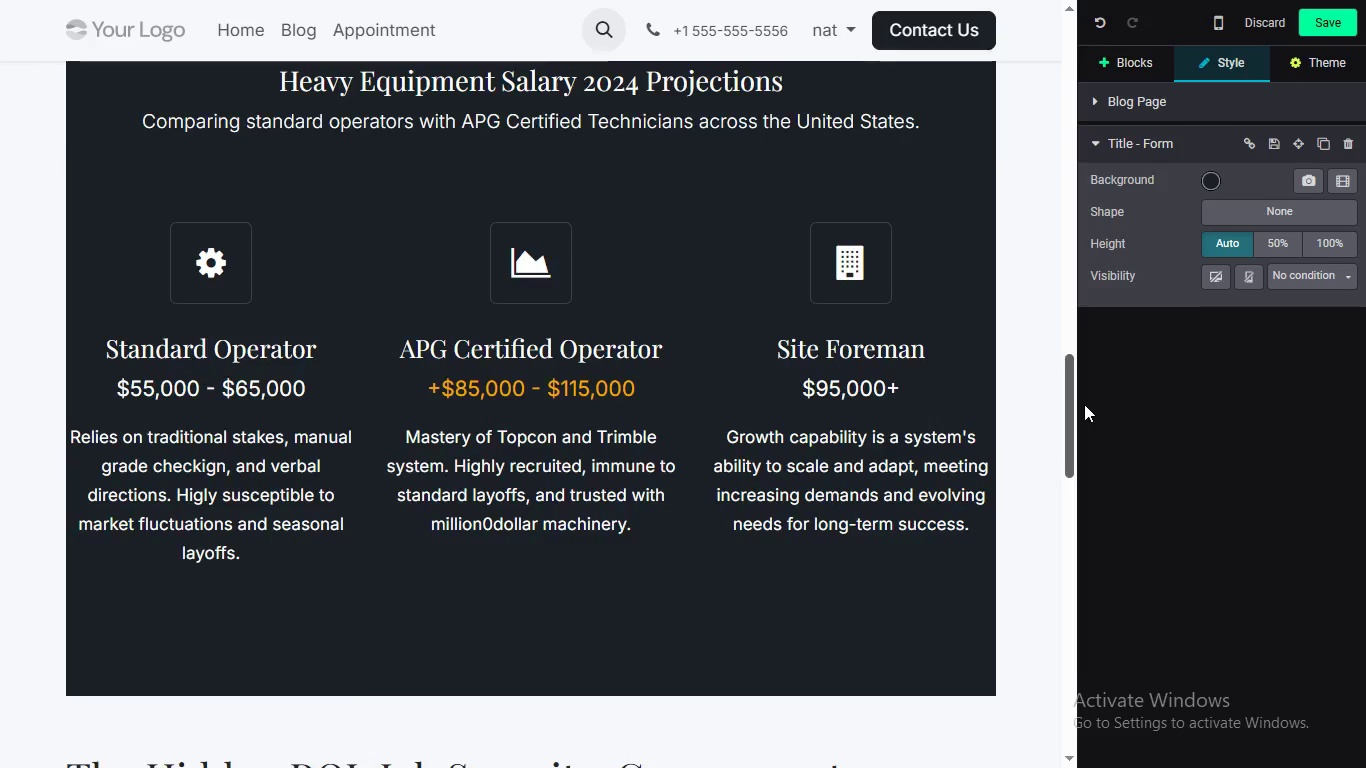 
left_click([693, 257])
 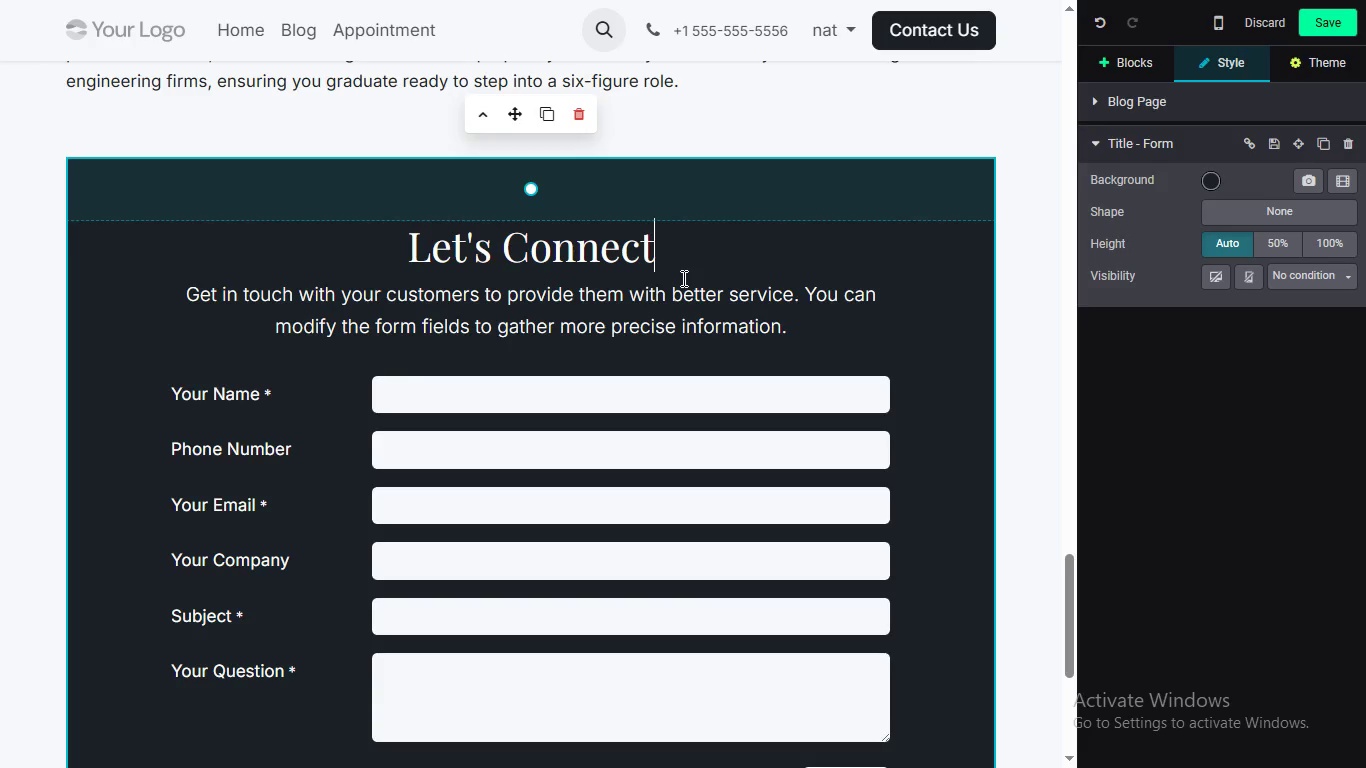 
wait(5.67)
 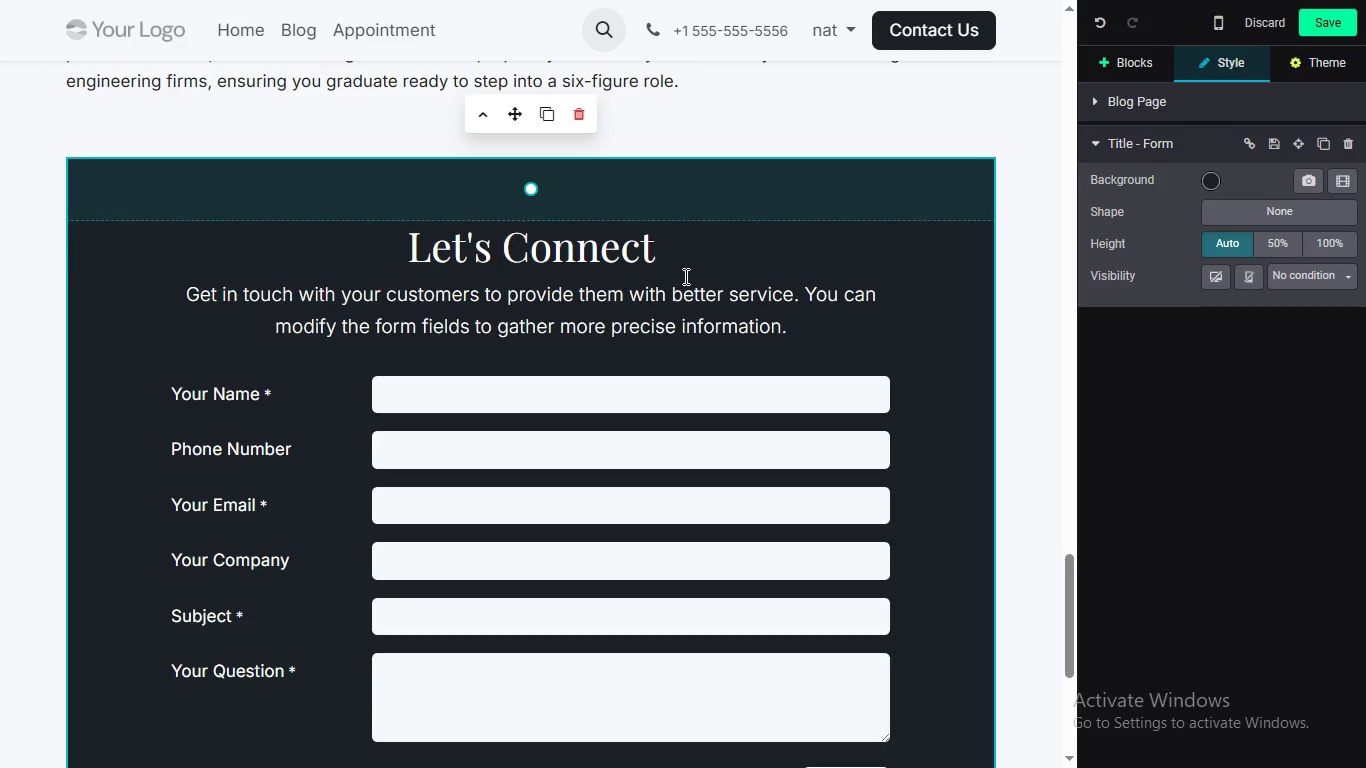 
key(Backspace)
 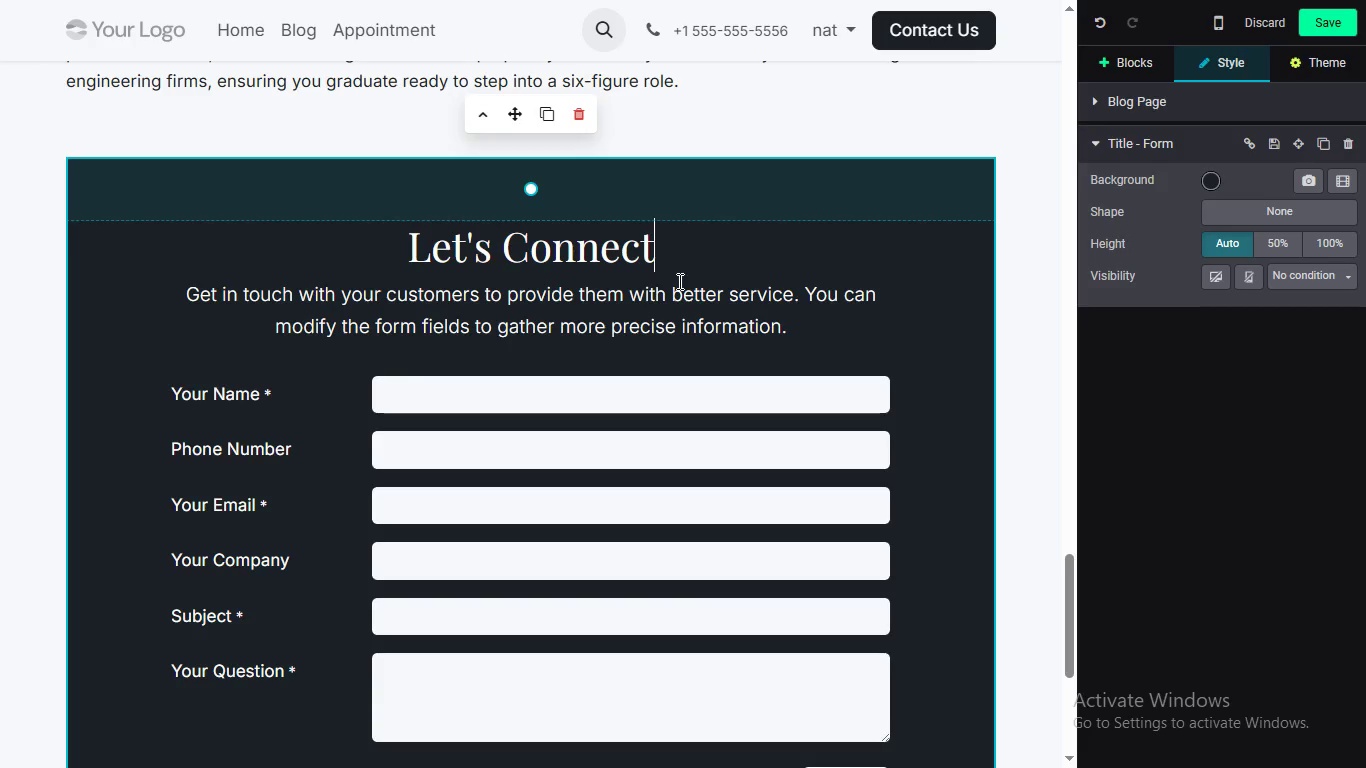 
key(Backspace)
 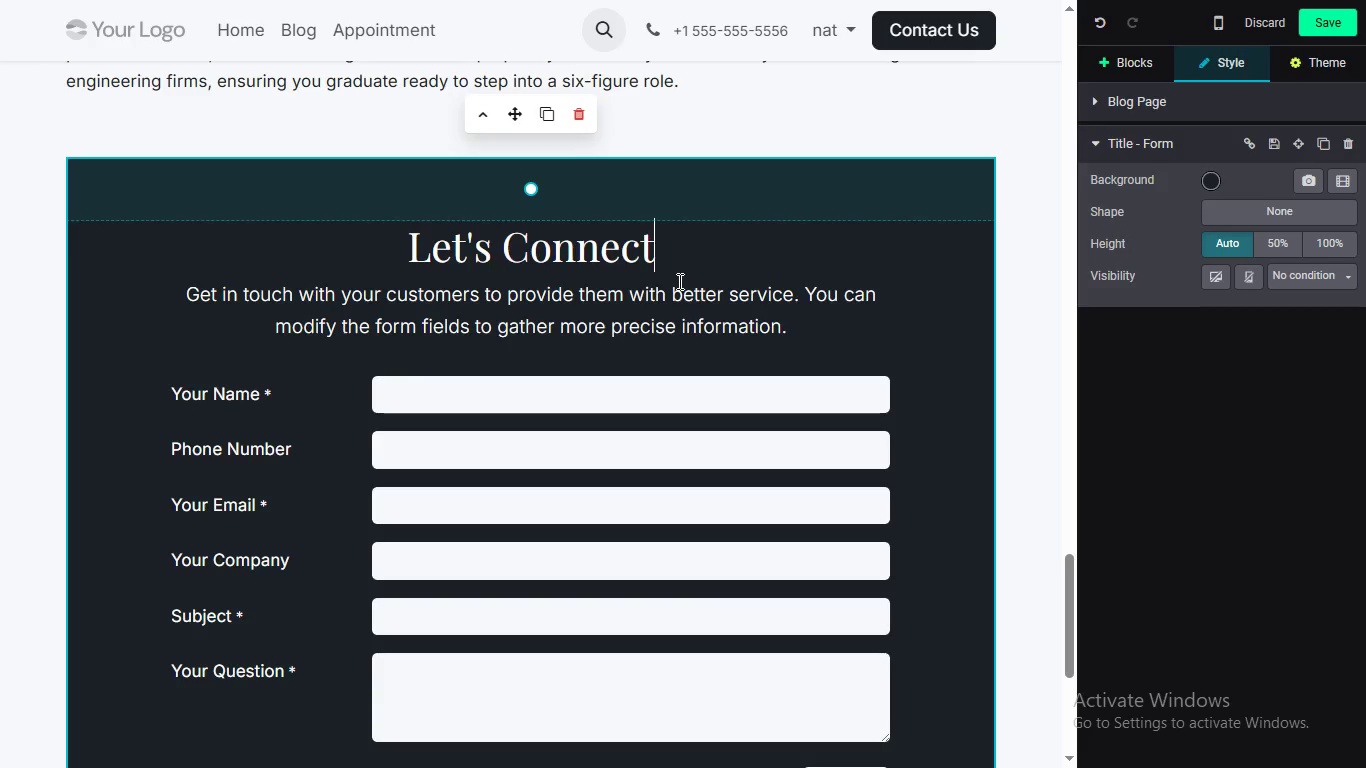 
key(Backspace)
 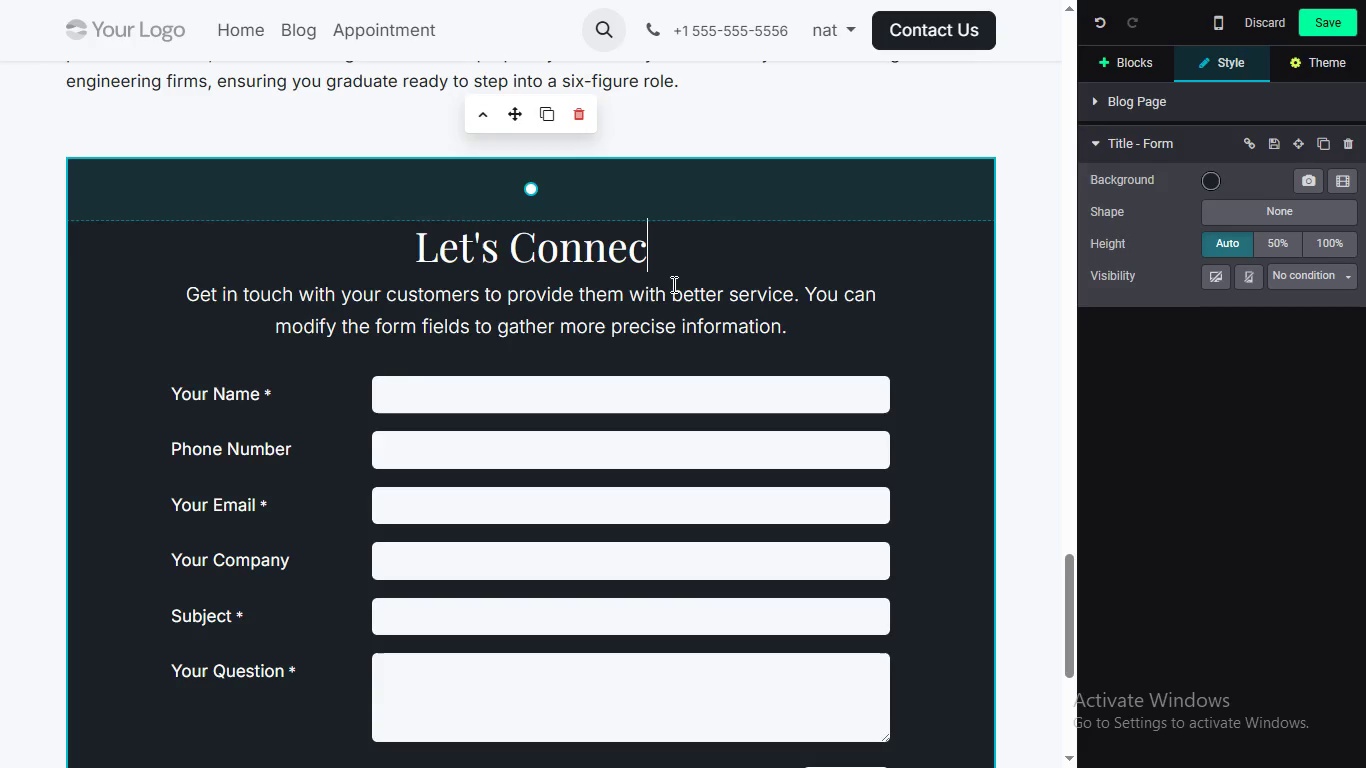 
key(Backspace)
 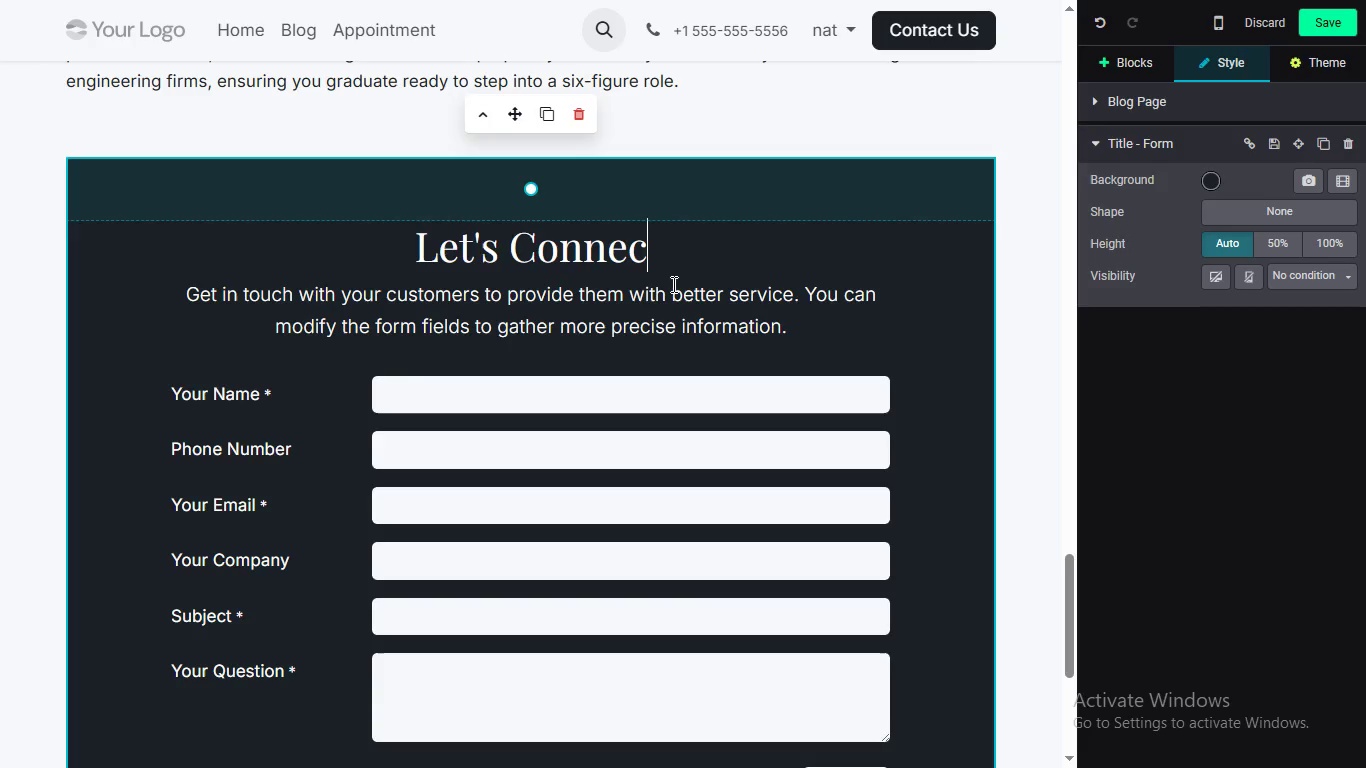 
key(Backspace)
 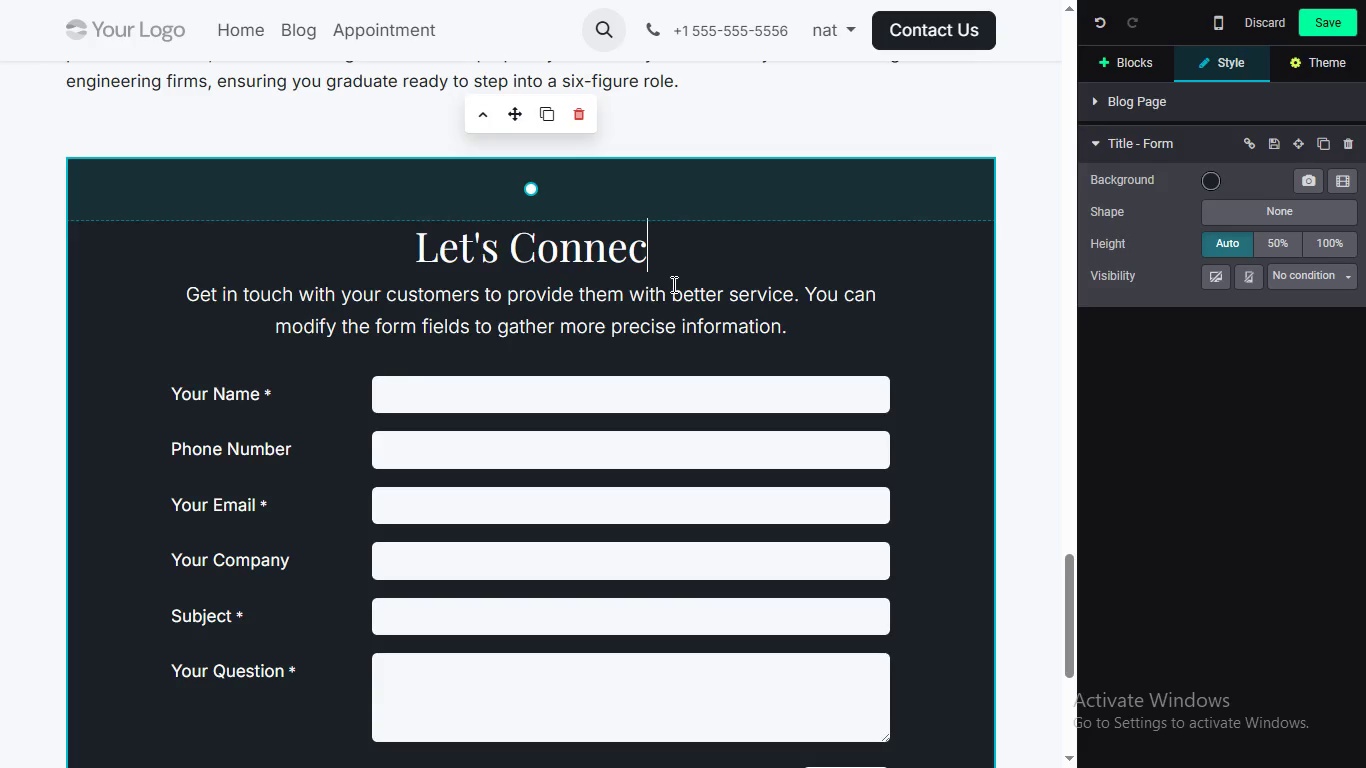 
key(Backspace)
 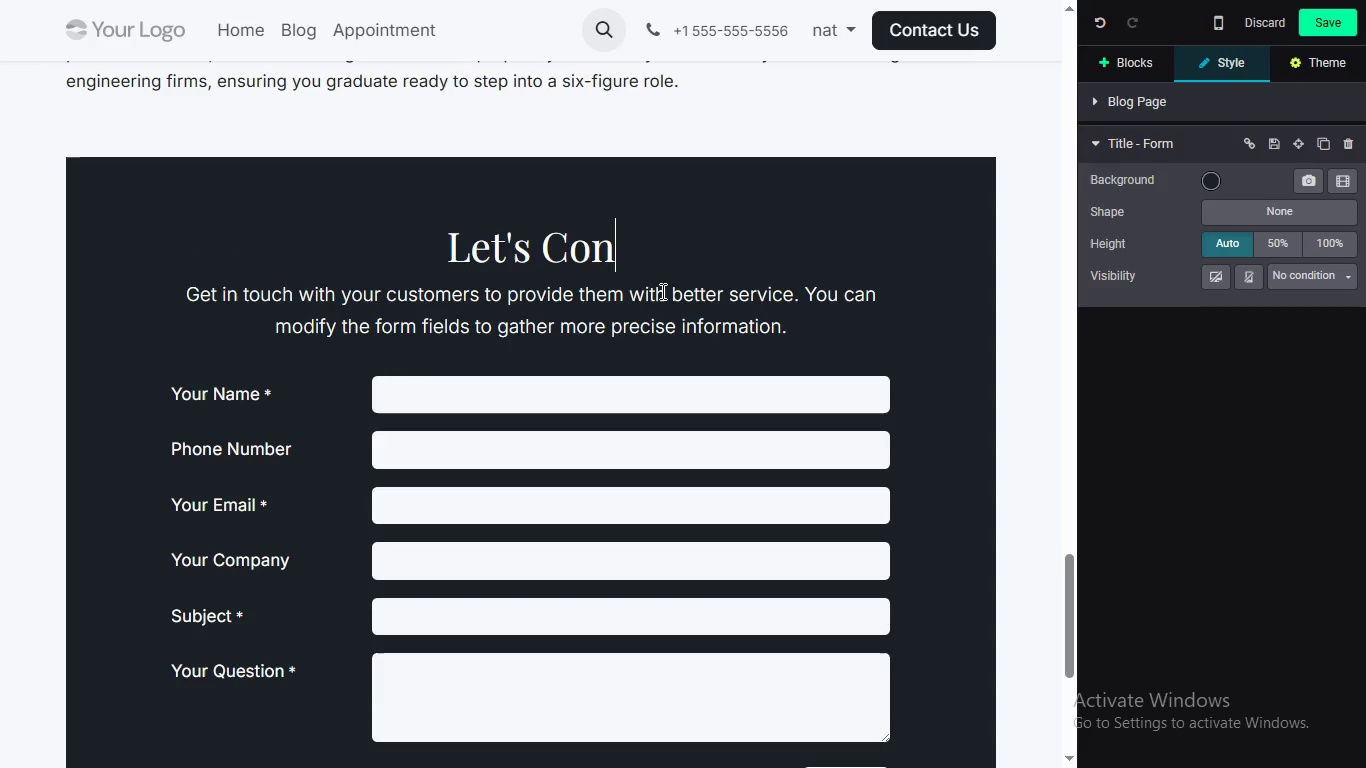 
key(Backspace)
 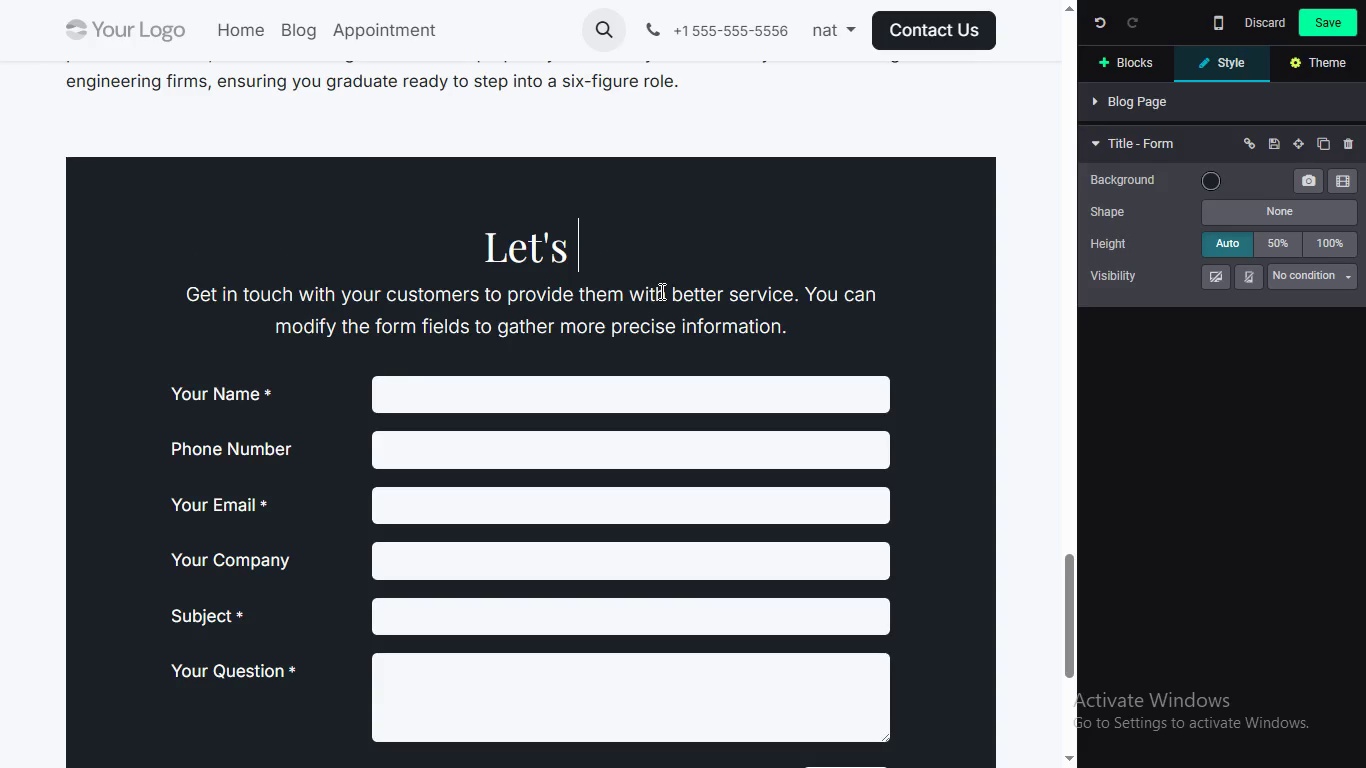 
key(Backspace)
 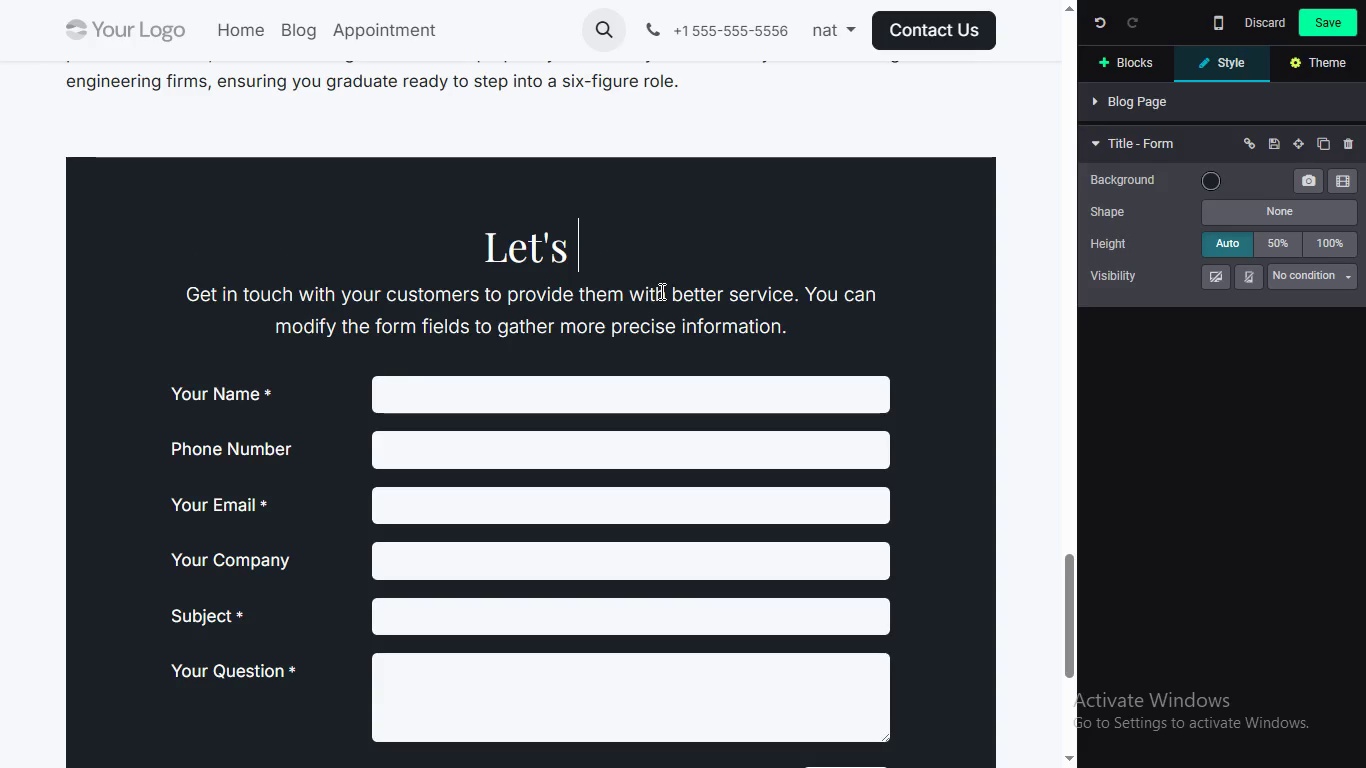 
key(Backspace)
 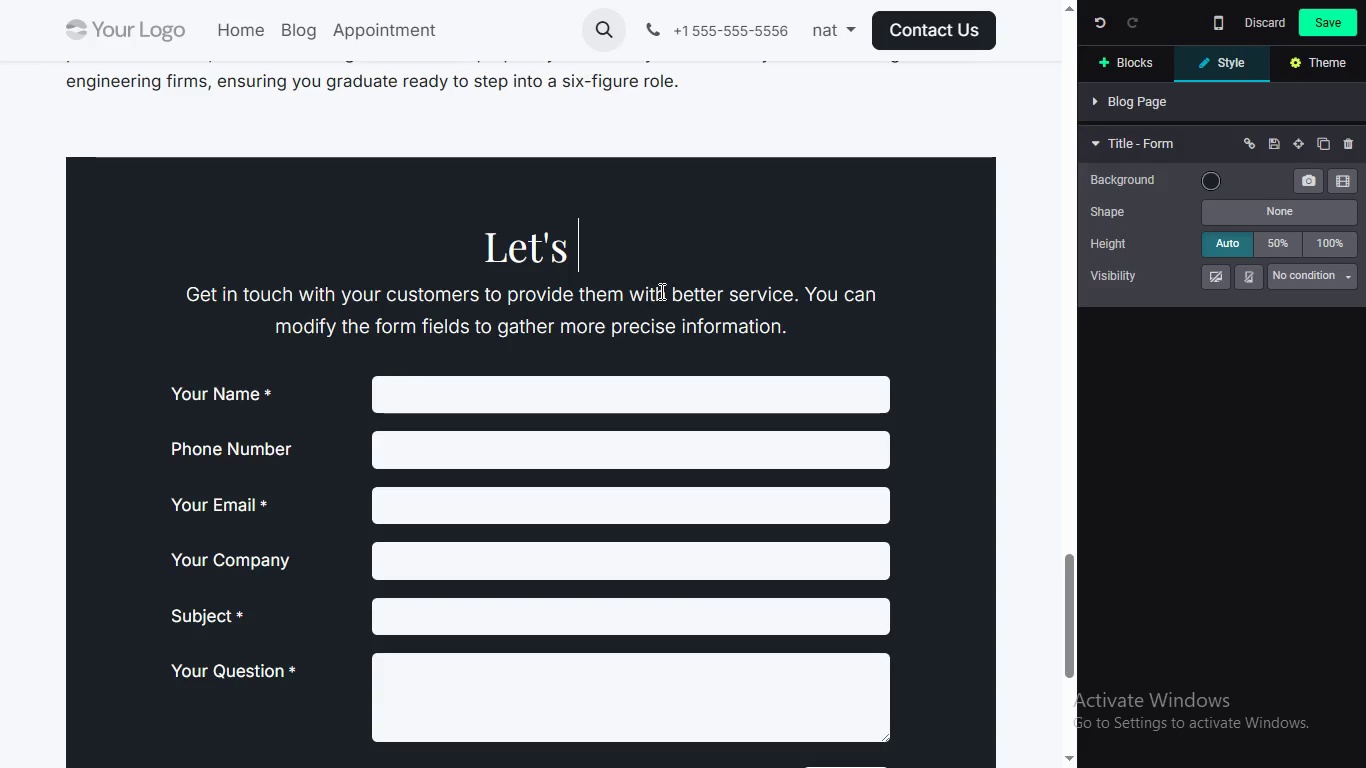 
key(Backspace)
 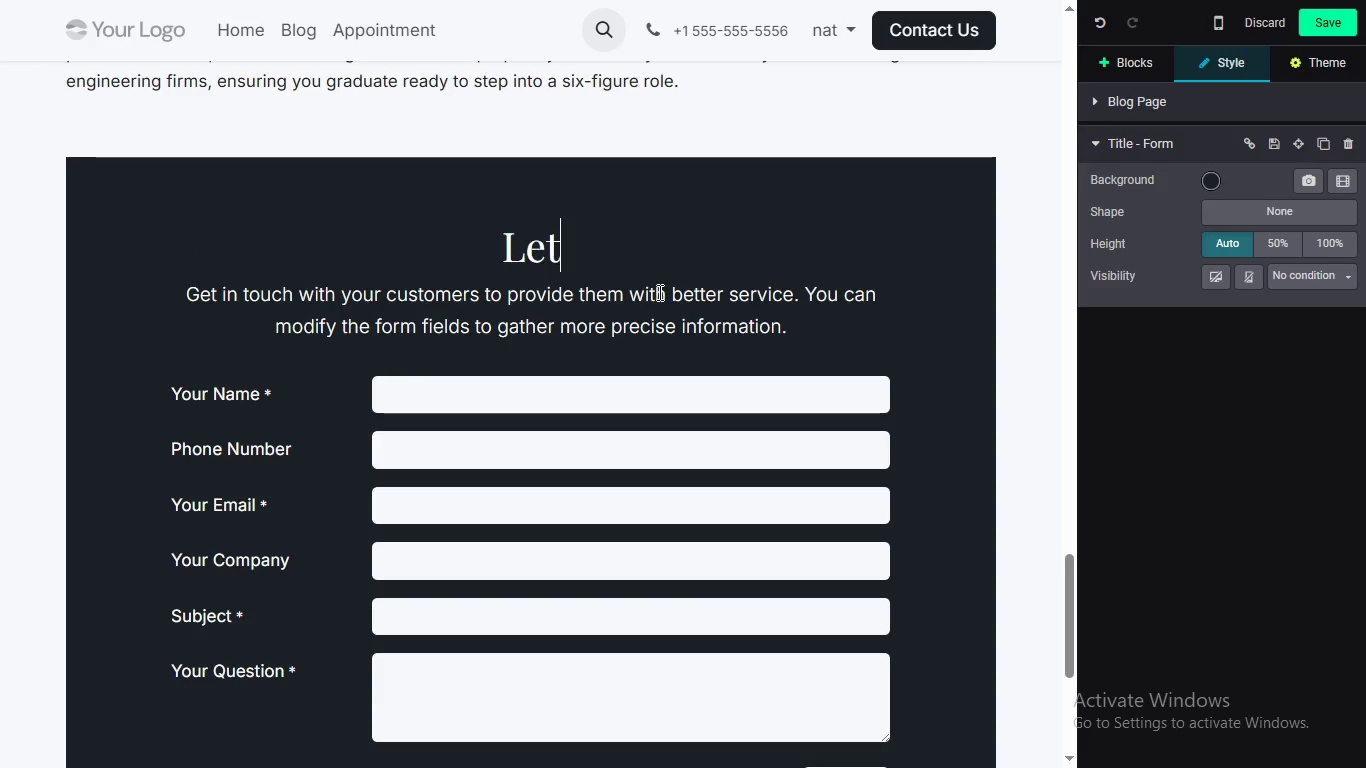 
key(Backspace)
 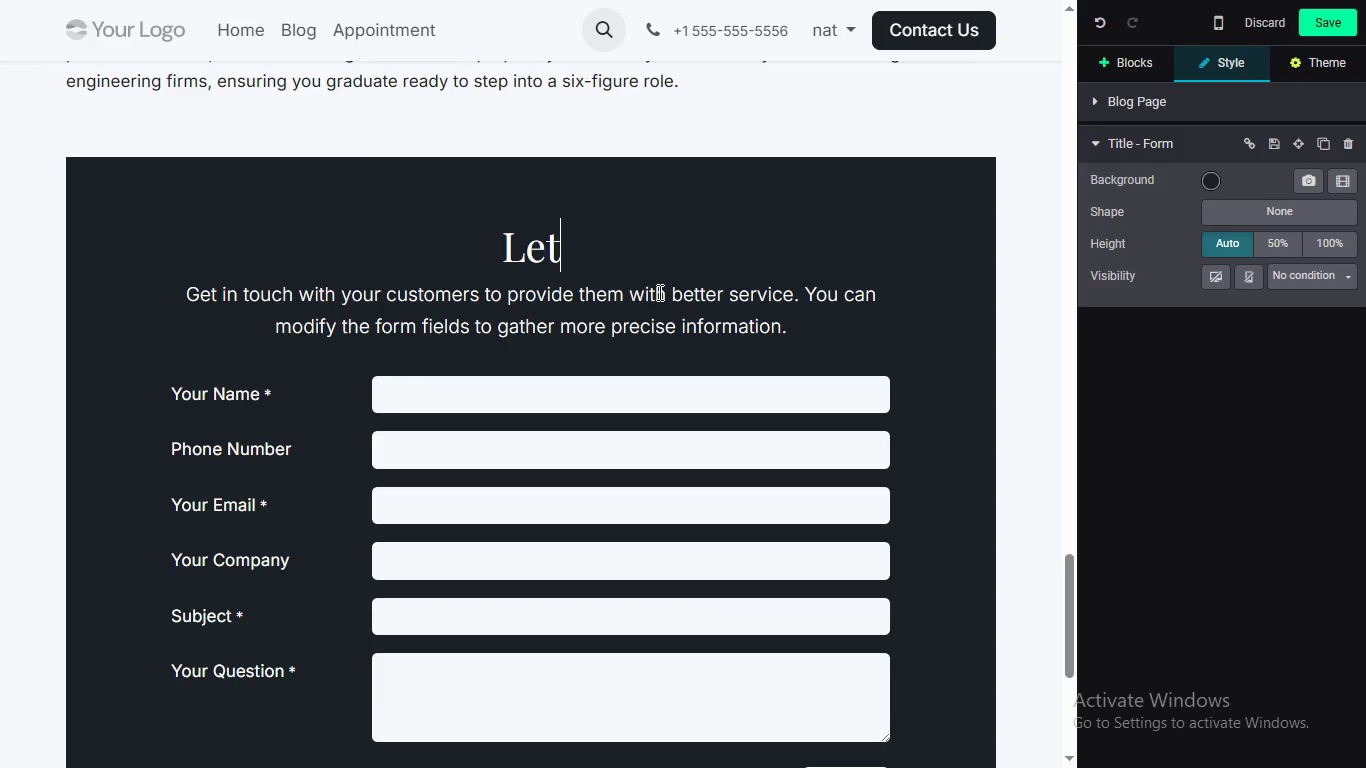 
key(Backspace)
 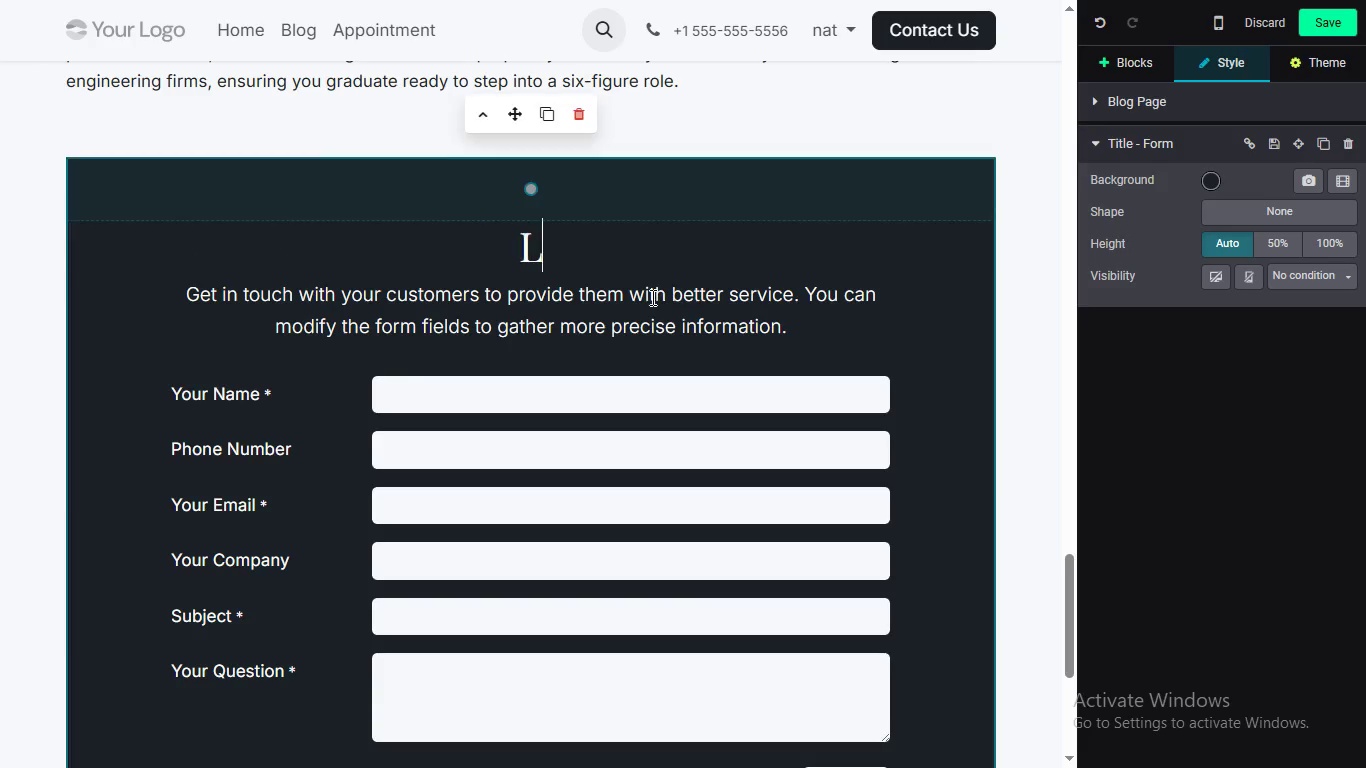 
key(Backspace)
 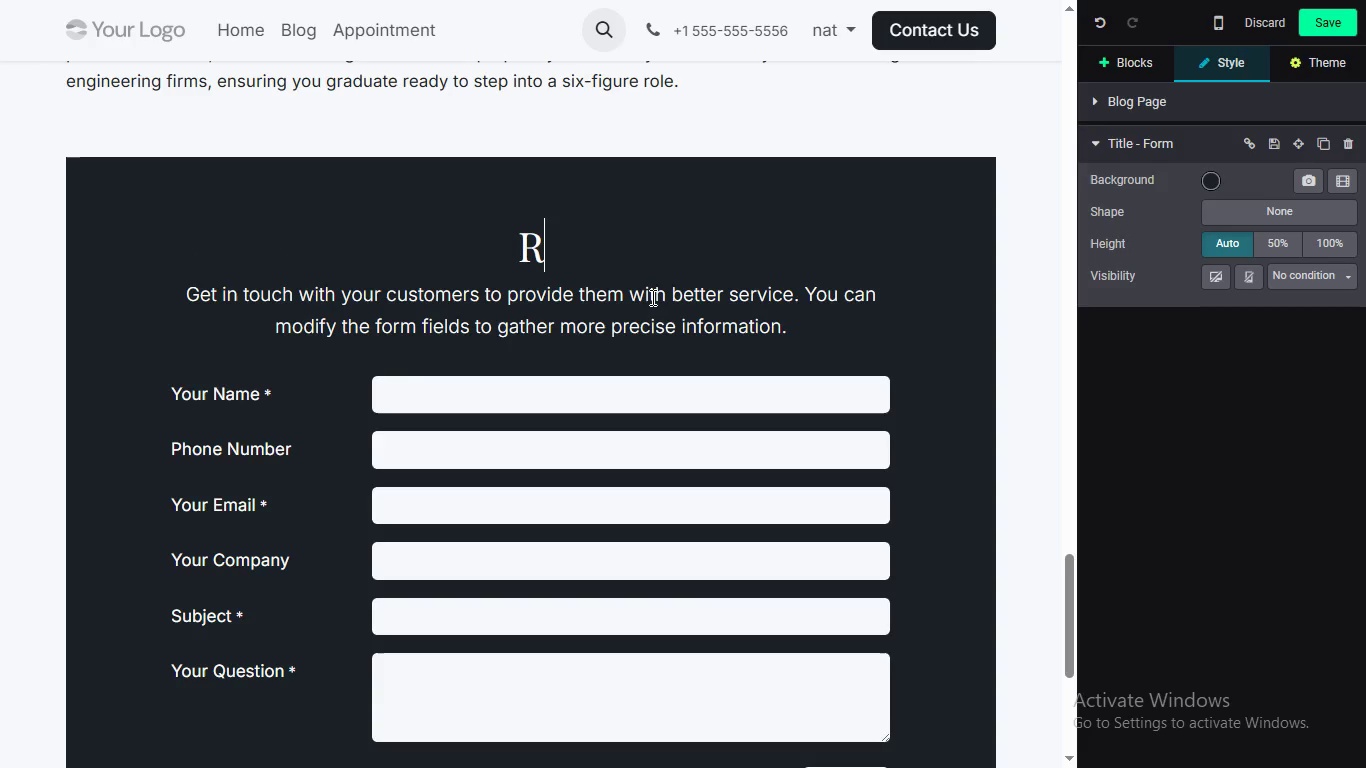 
key(CapsLock)
 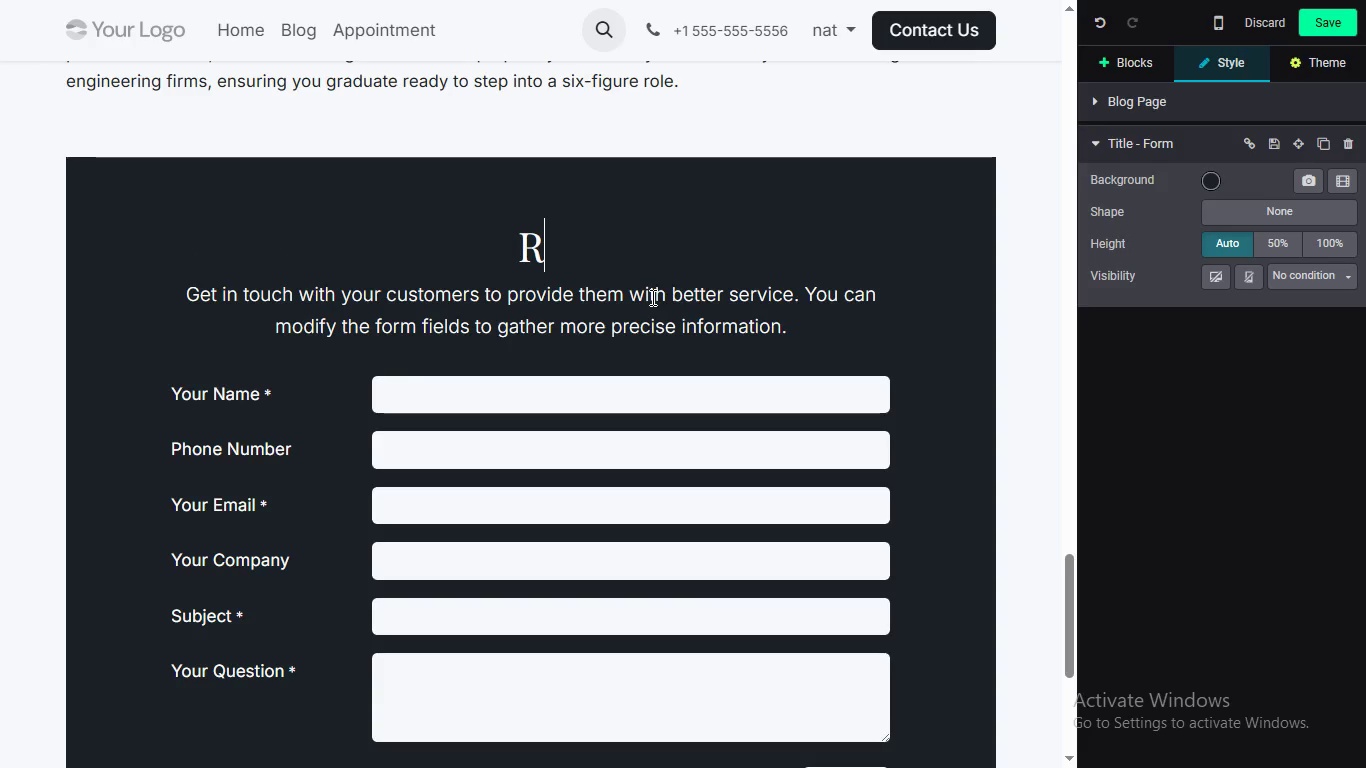 
key(R)
 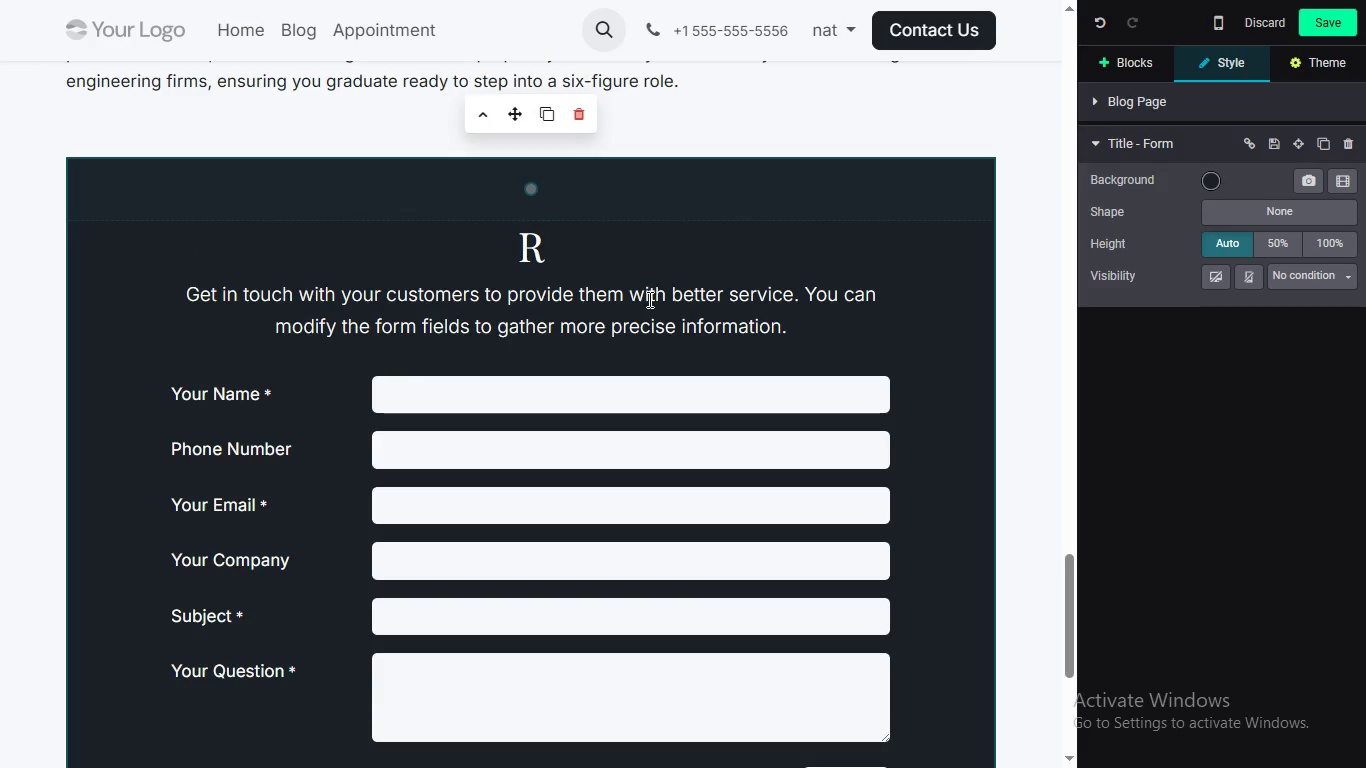 
key(CapsLock)
 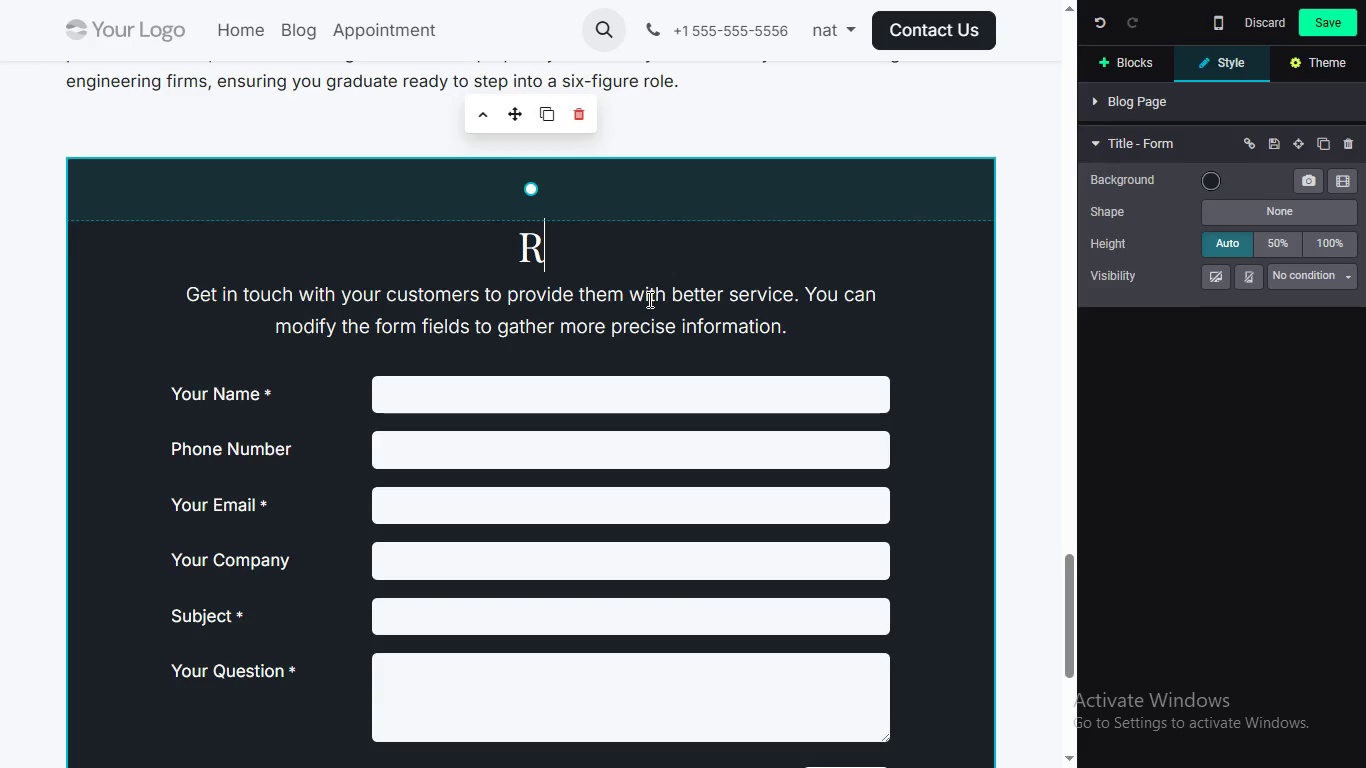 
type(eady to maximize your earning potential")
 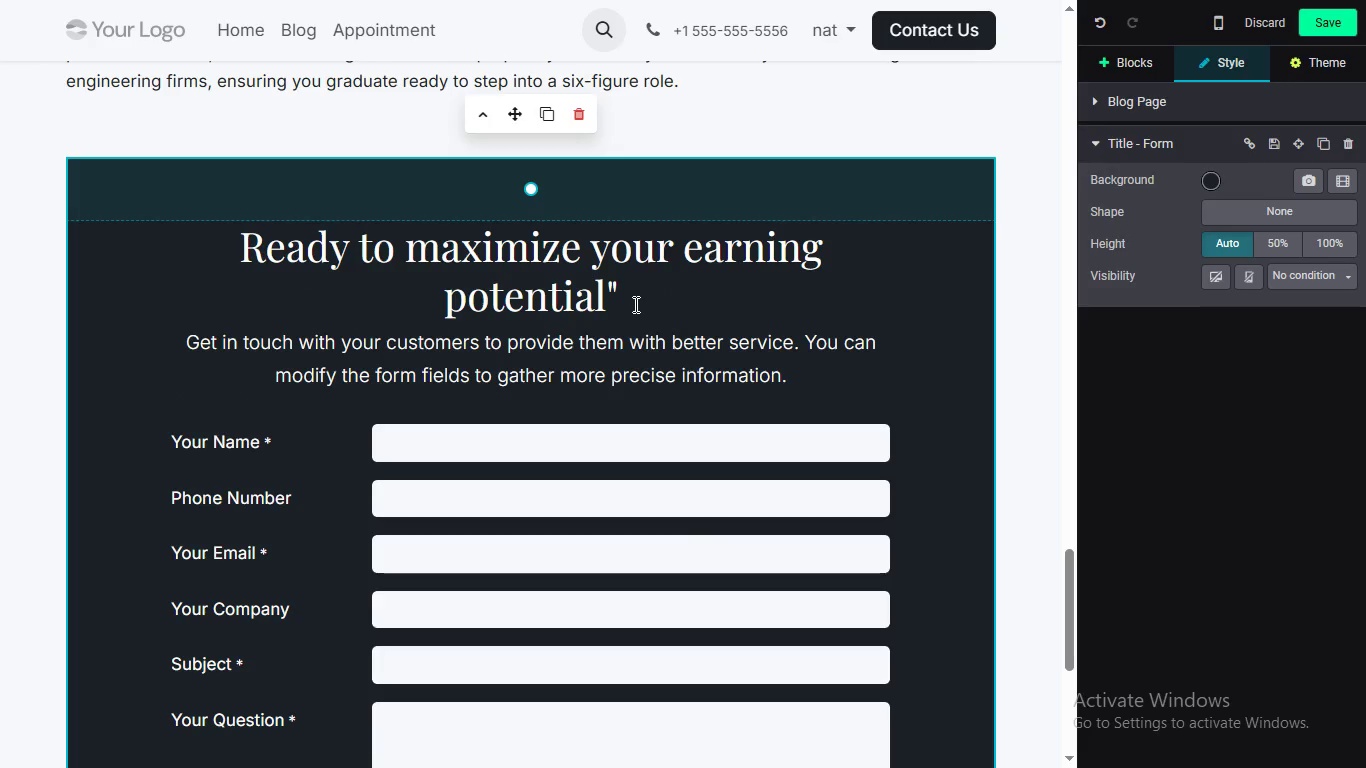 
key(Backspace)
 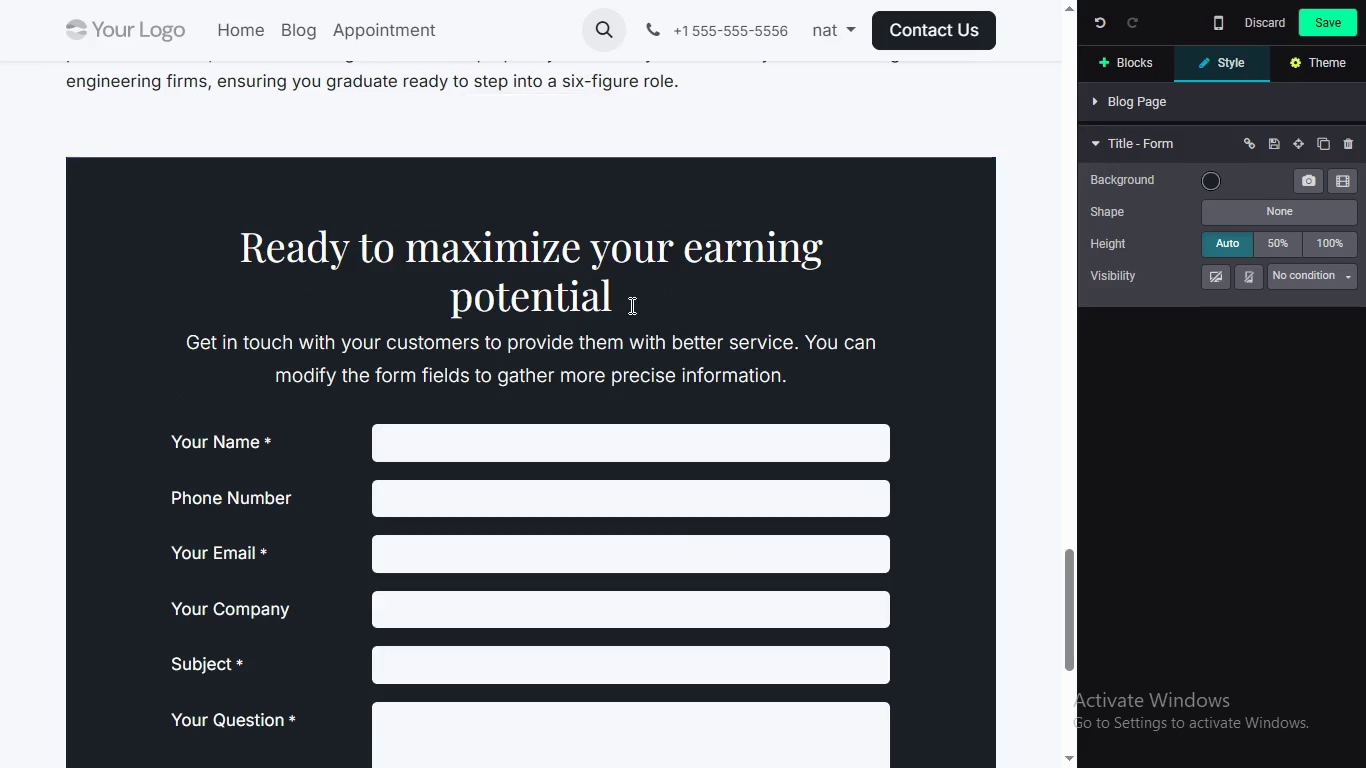 
hold_key(key=ShiftLeft, duration=0.53)
 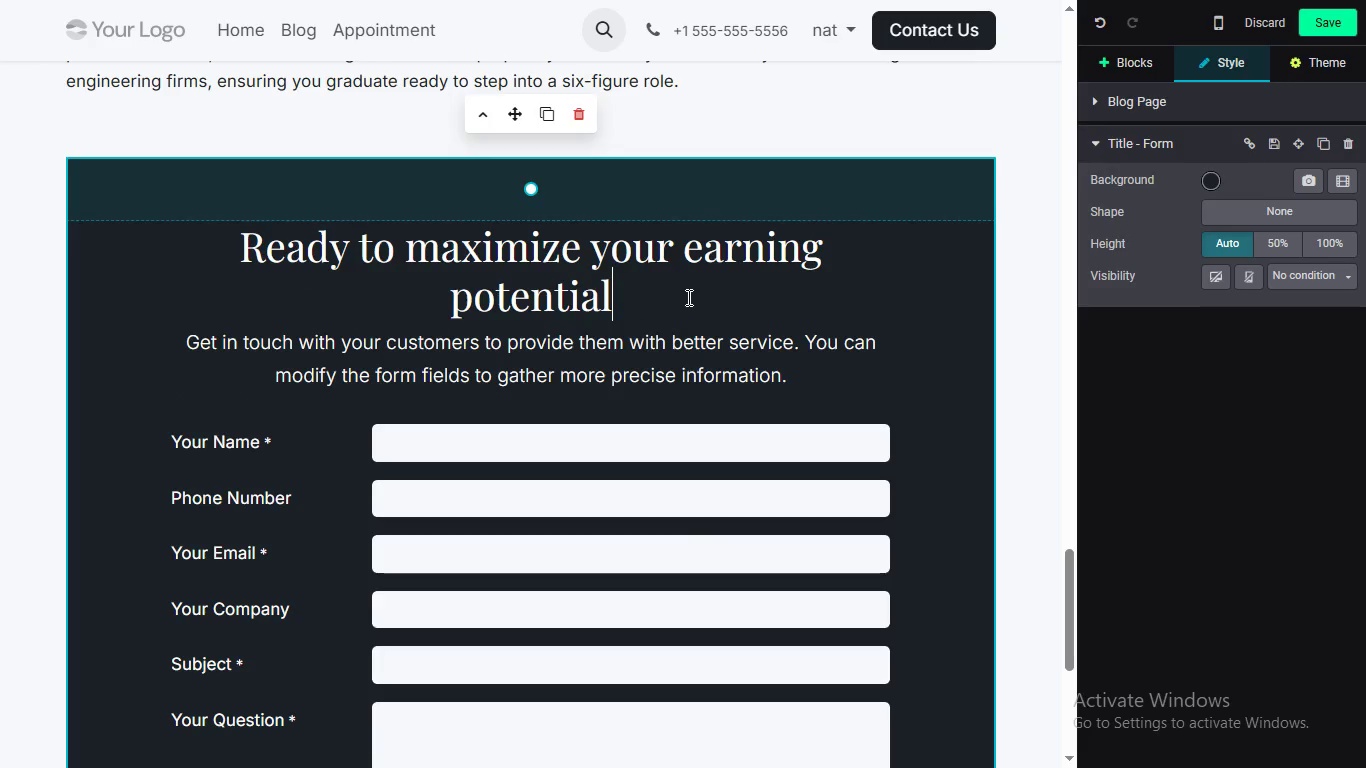 
key(Shift+Slash)
 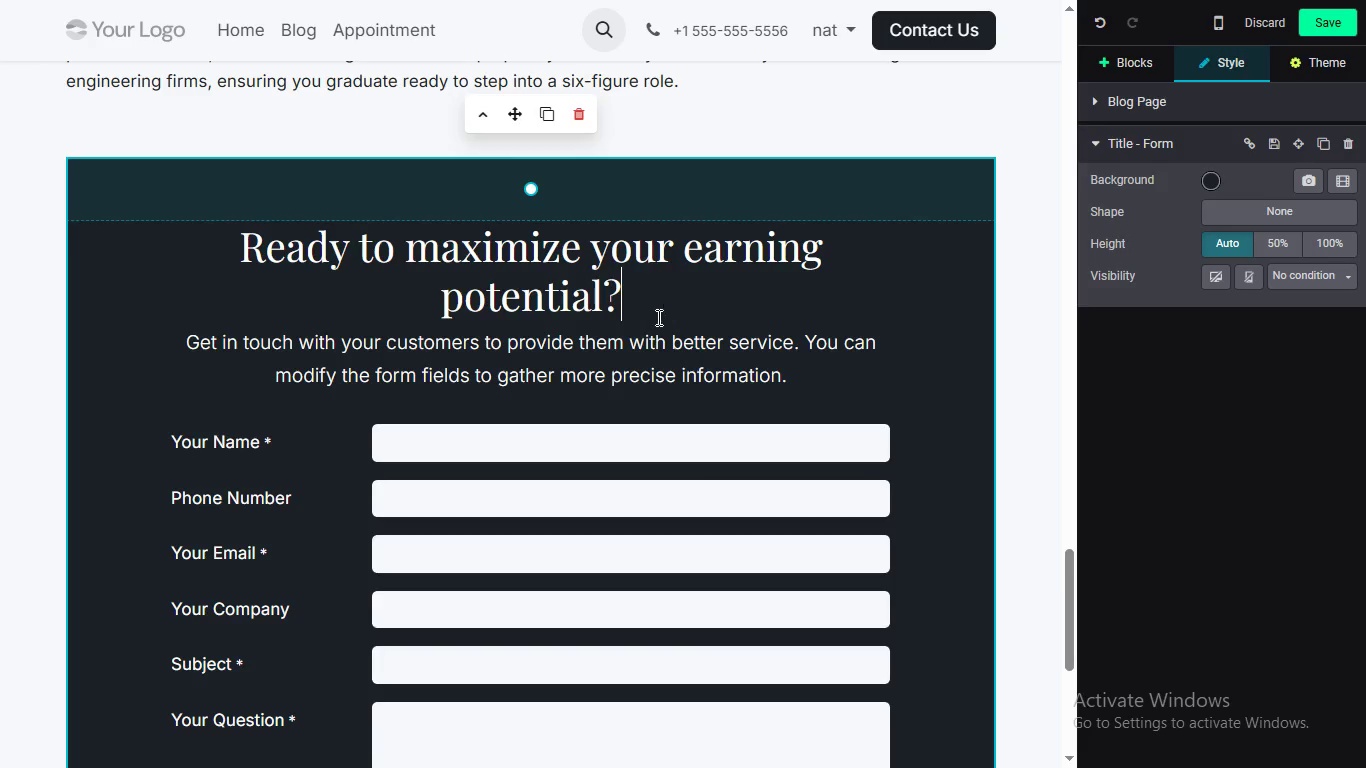 
wait(5.44)
 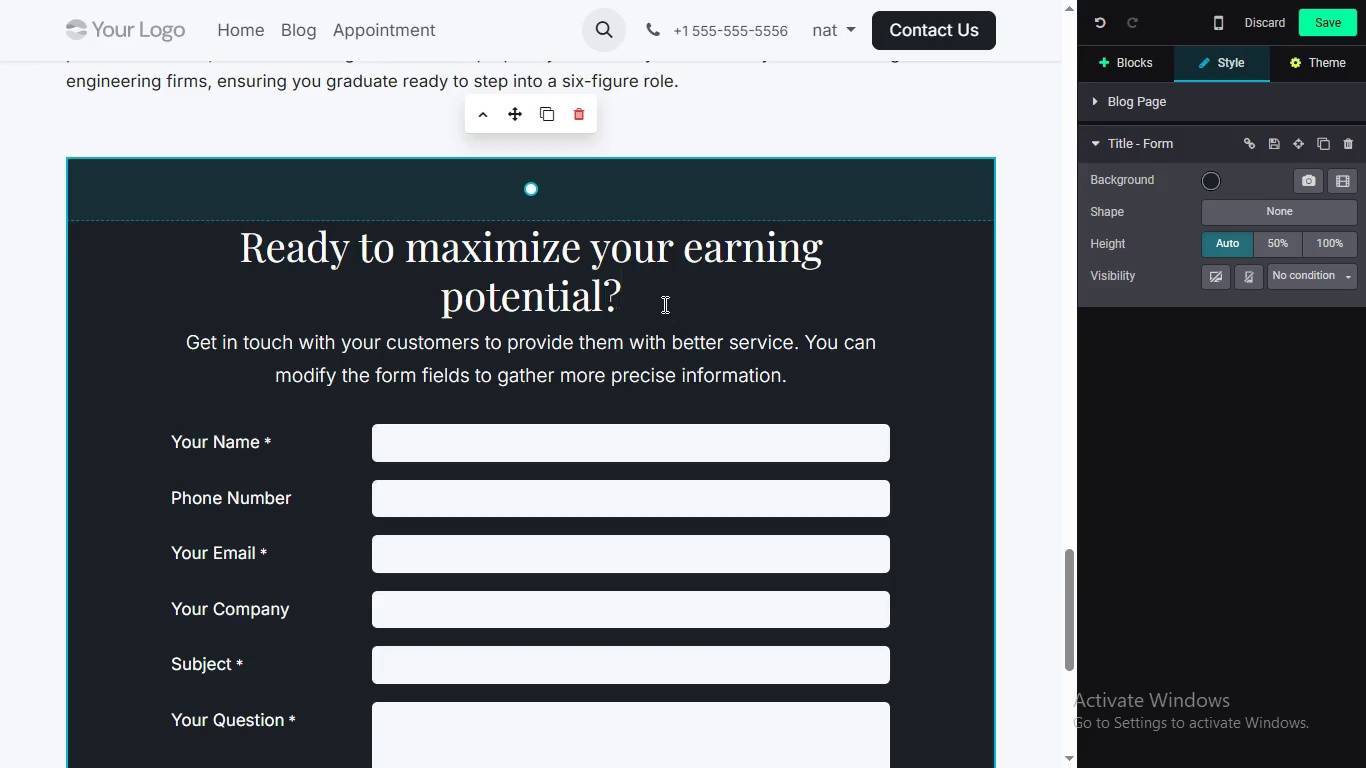 
left_click_drag(start_coordinate=[597, 403], to_coordinate=[596, 391])
 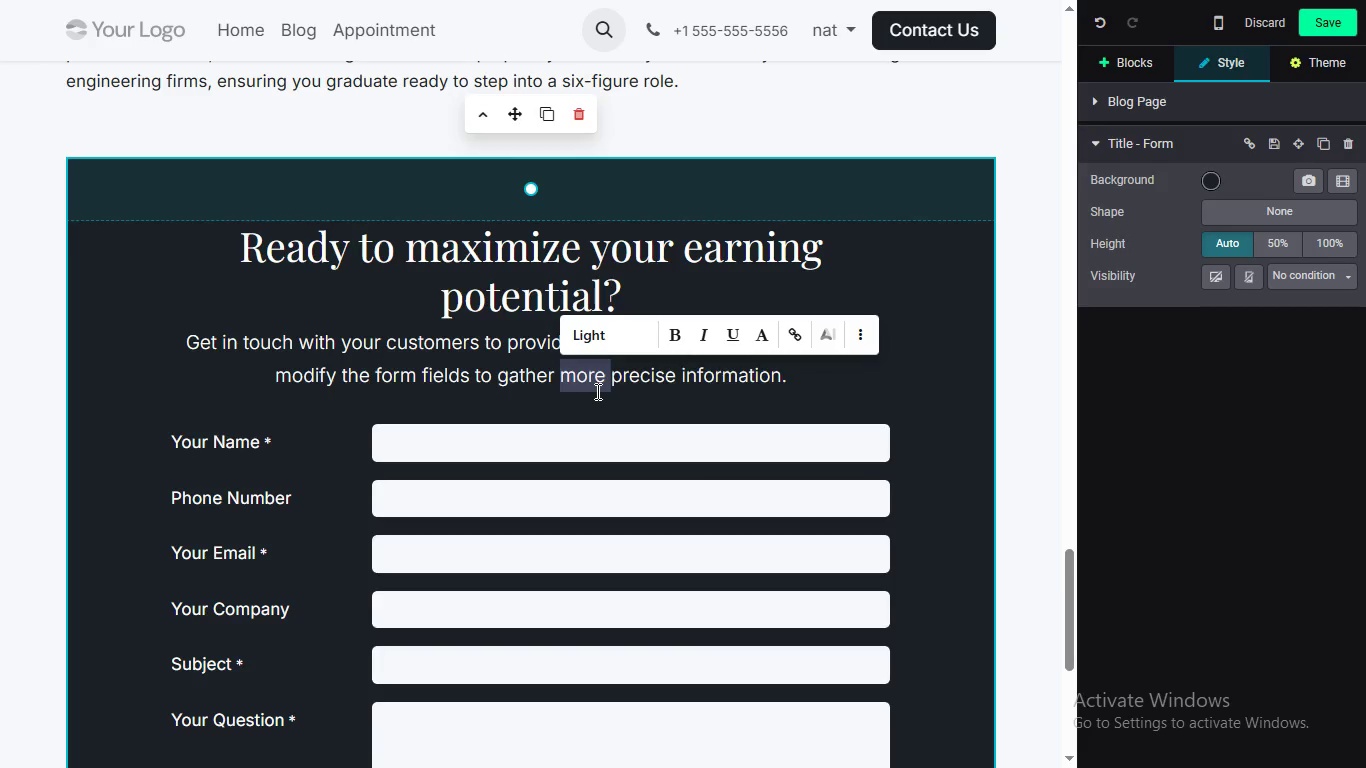 
double_click([596, 391])
 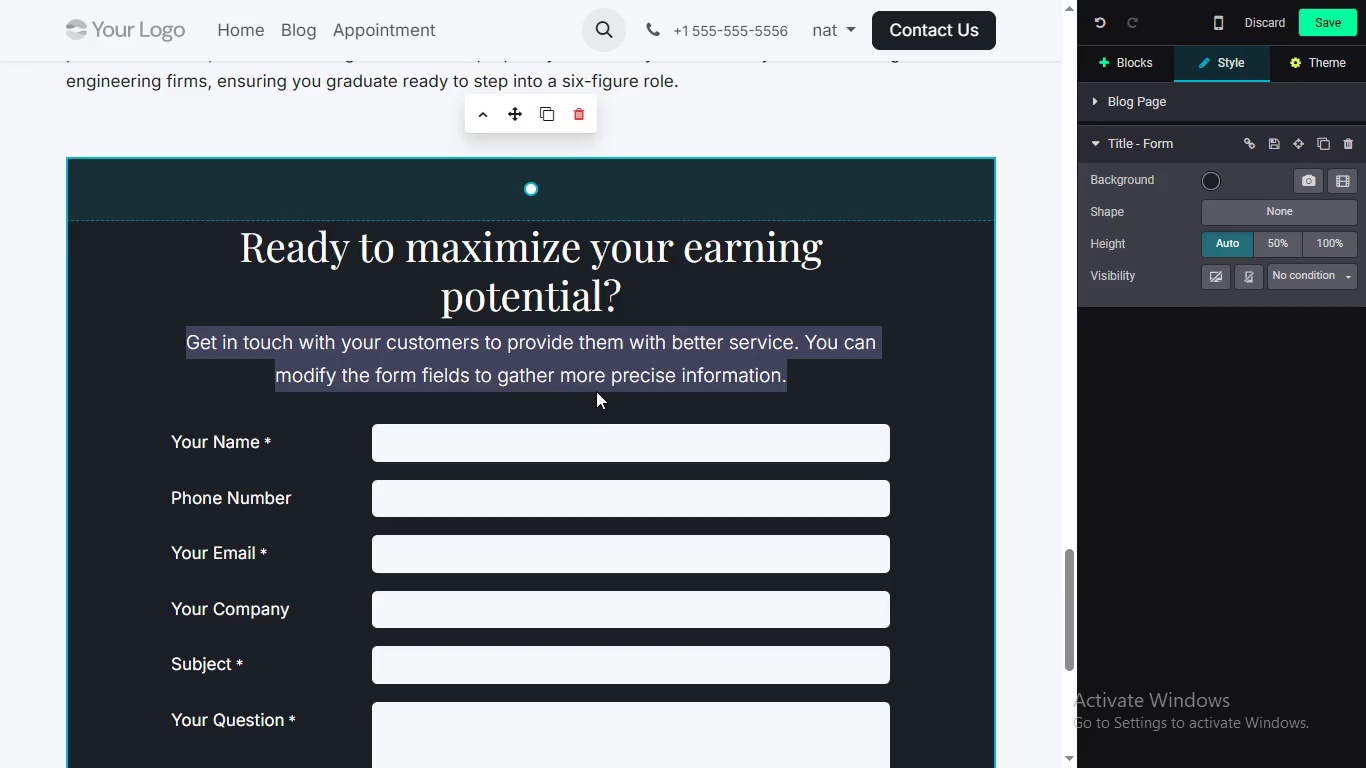 
triple_click([596, 391])
 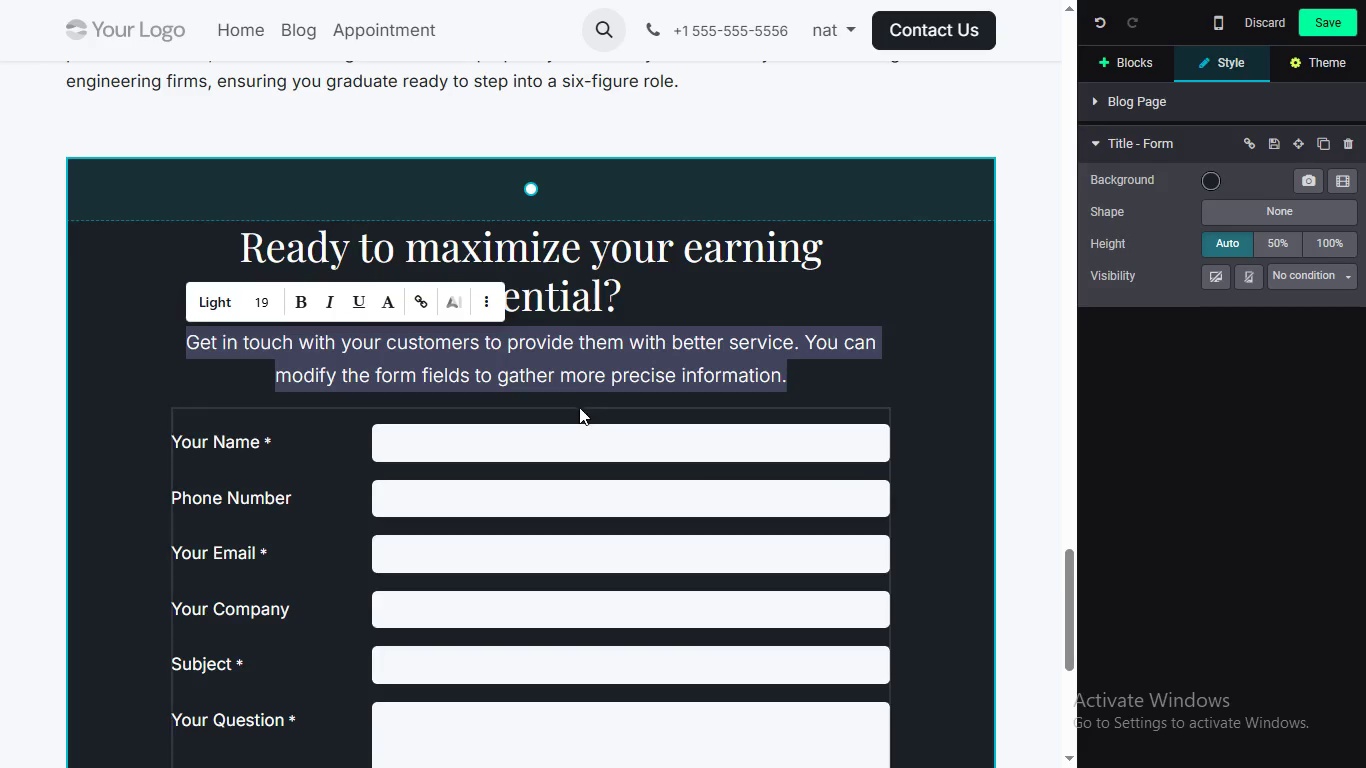 
wait(6.53)
 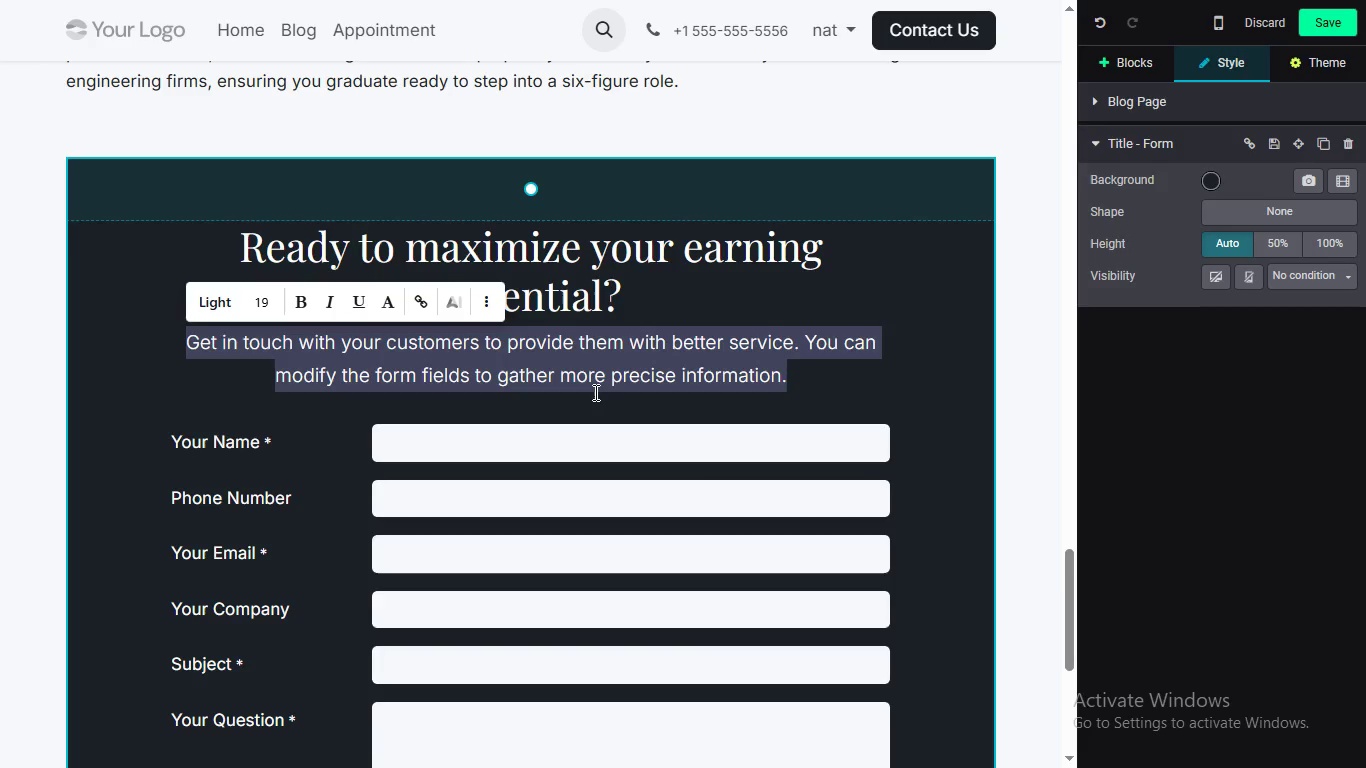 
type(Stop leaving mone )
key(Backspace)
type(y )
 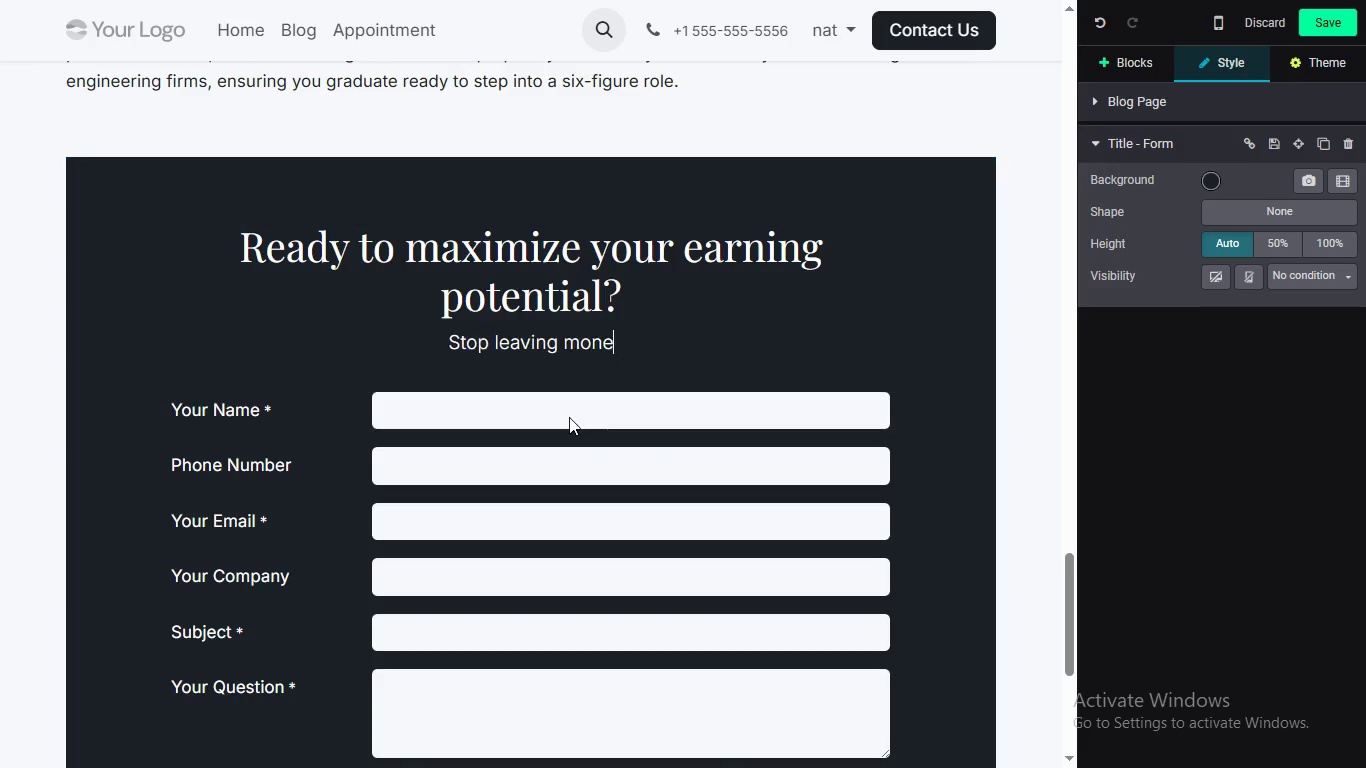 
type(on the table )
key(Backspace)
type(. Join the top 5% earners in the constructino inds)
key(Backspace)
type(ustry b)
key(Backspace)
type(today )
 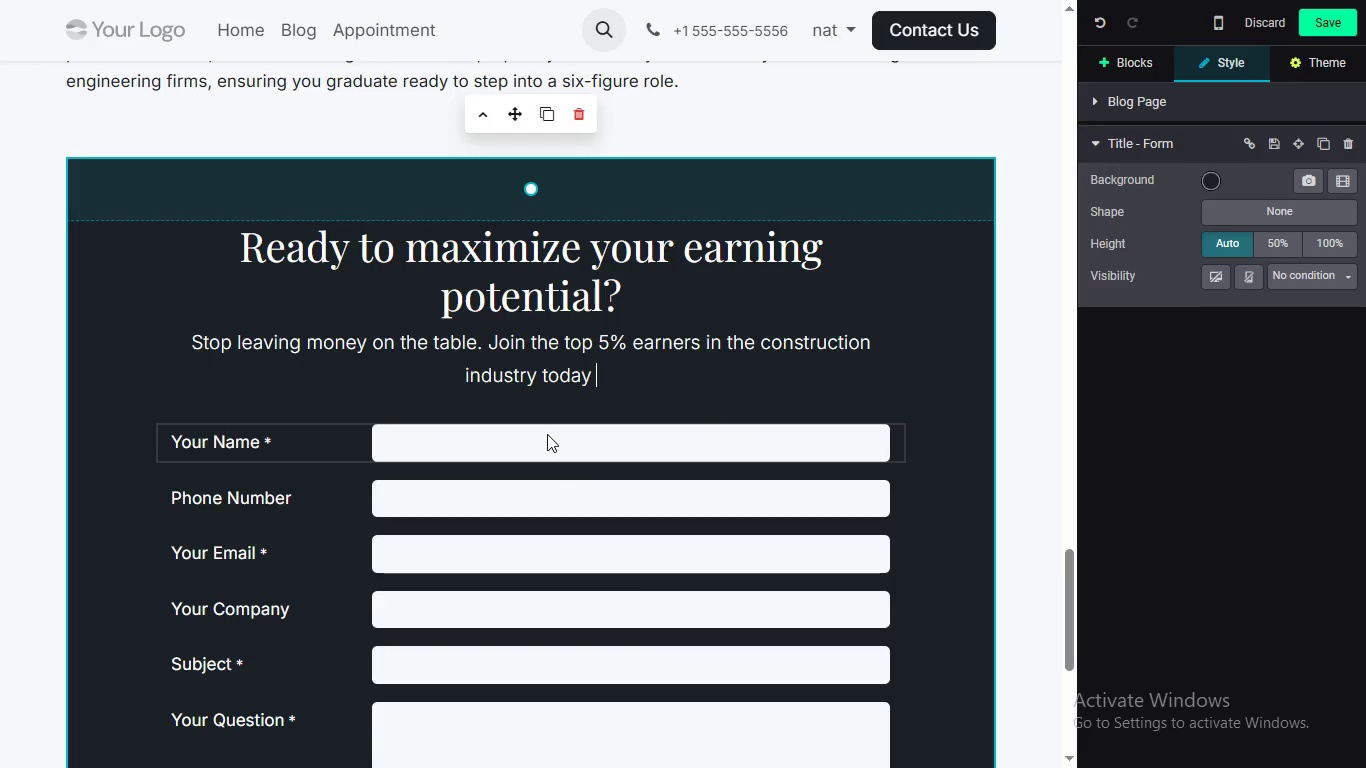 
key(Backspace)
 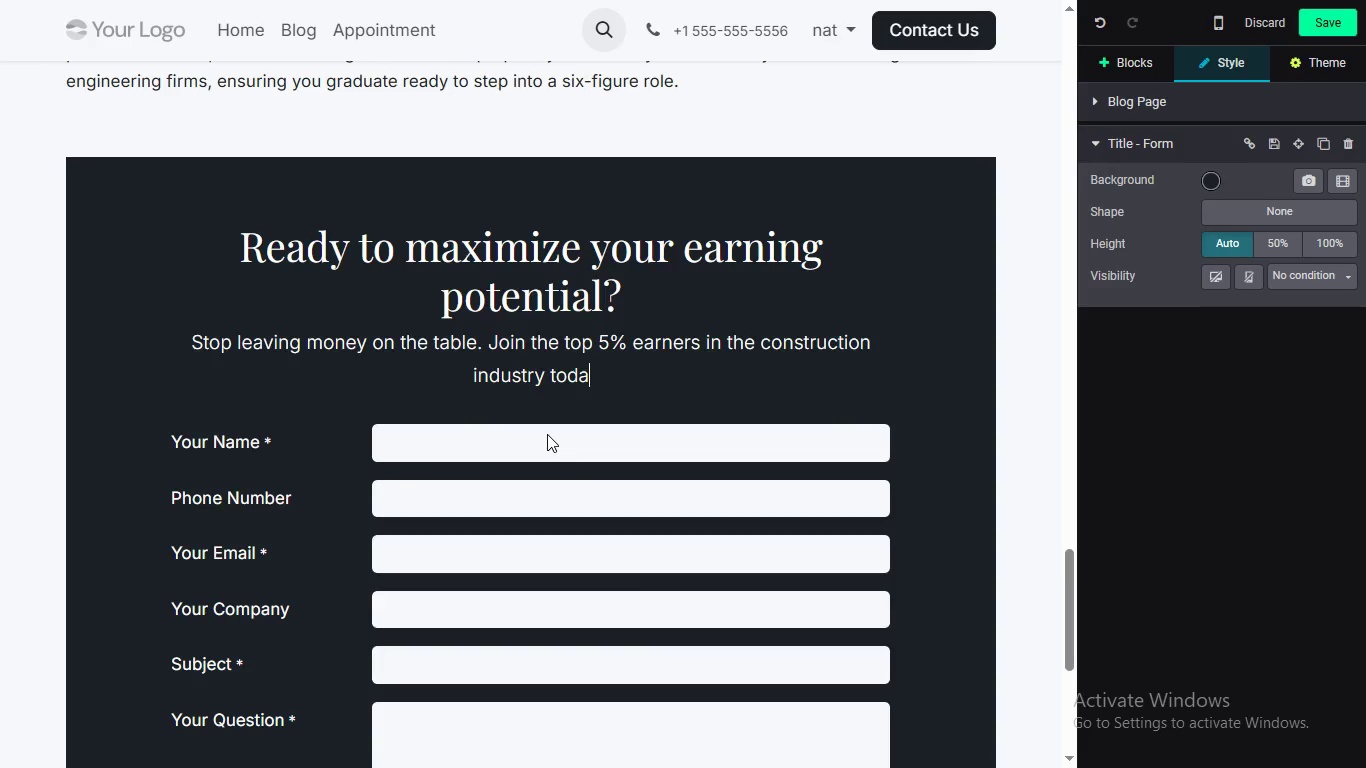 
key(Backspace)
 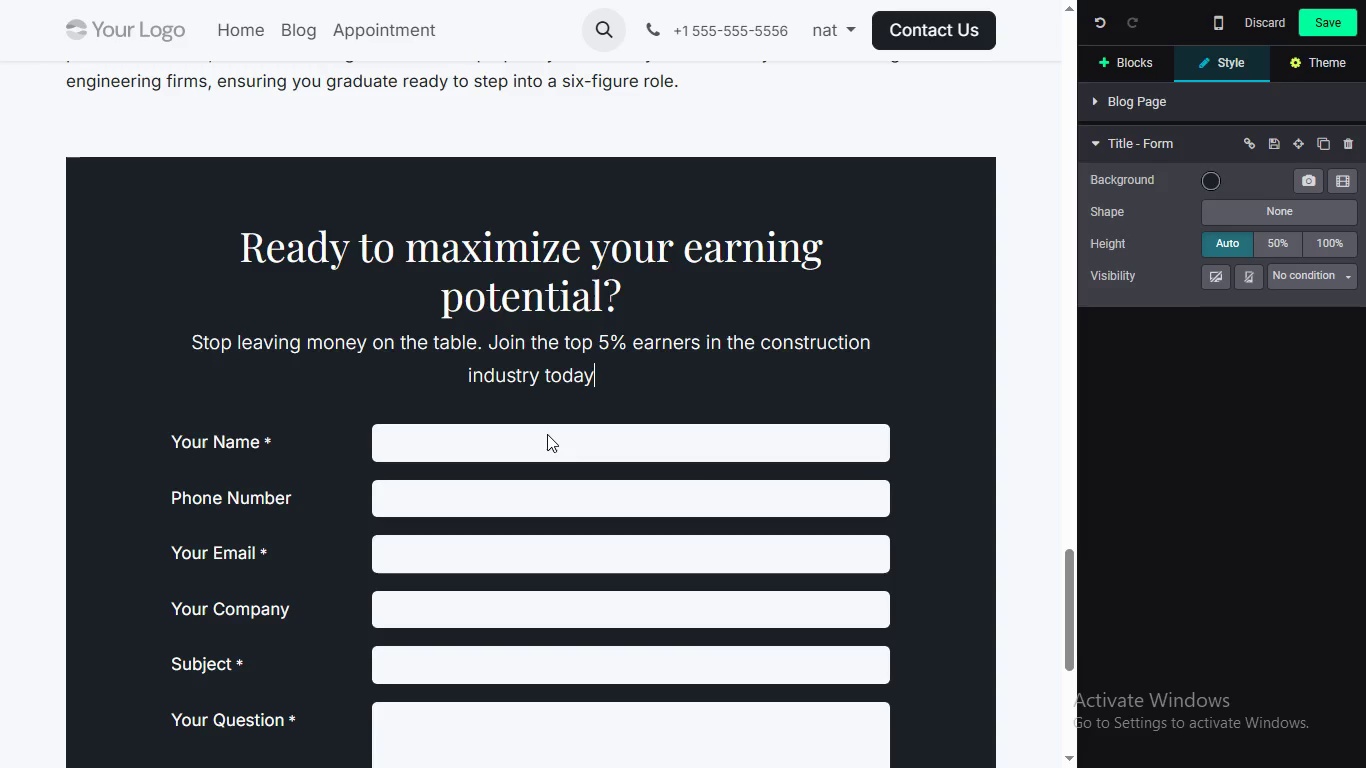 
key(Y)
 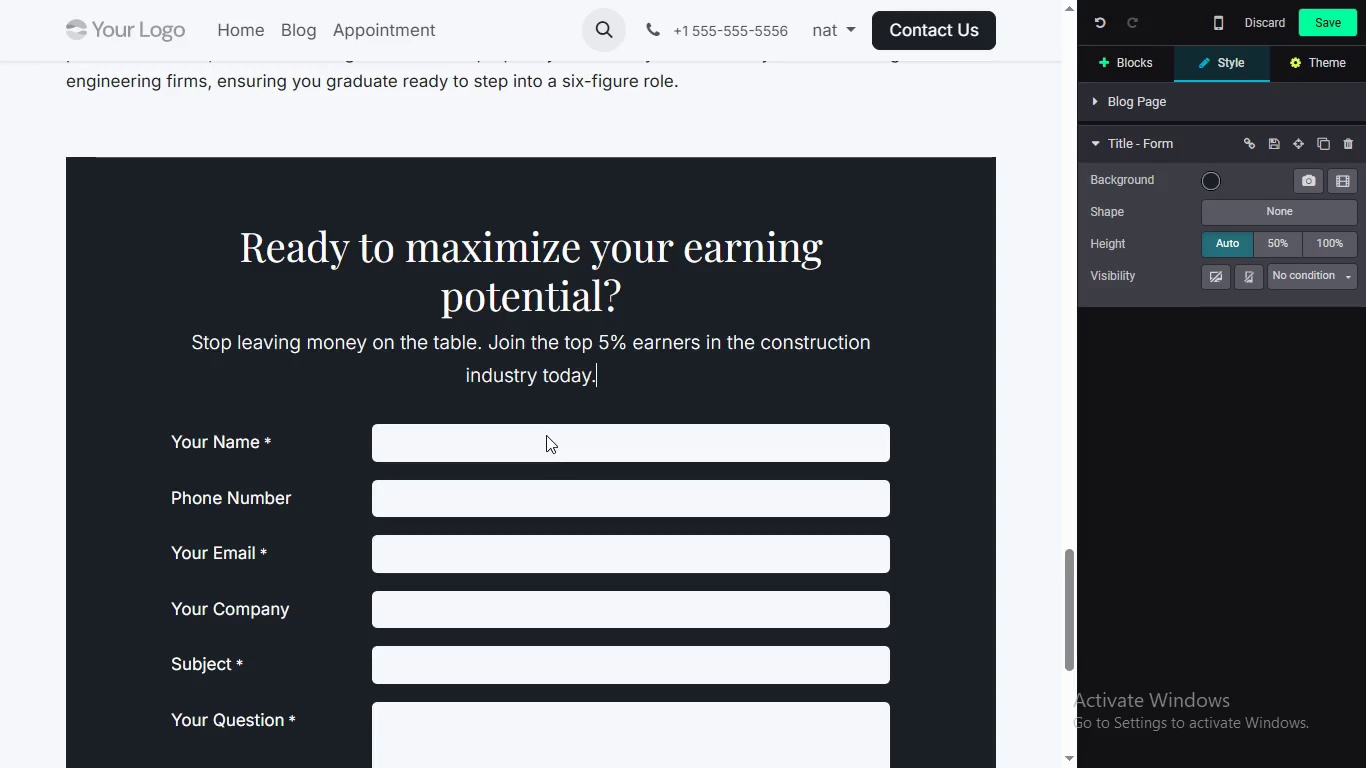 
key(Period)
 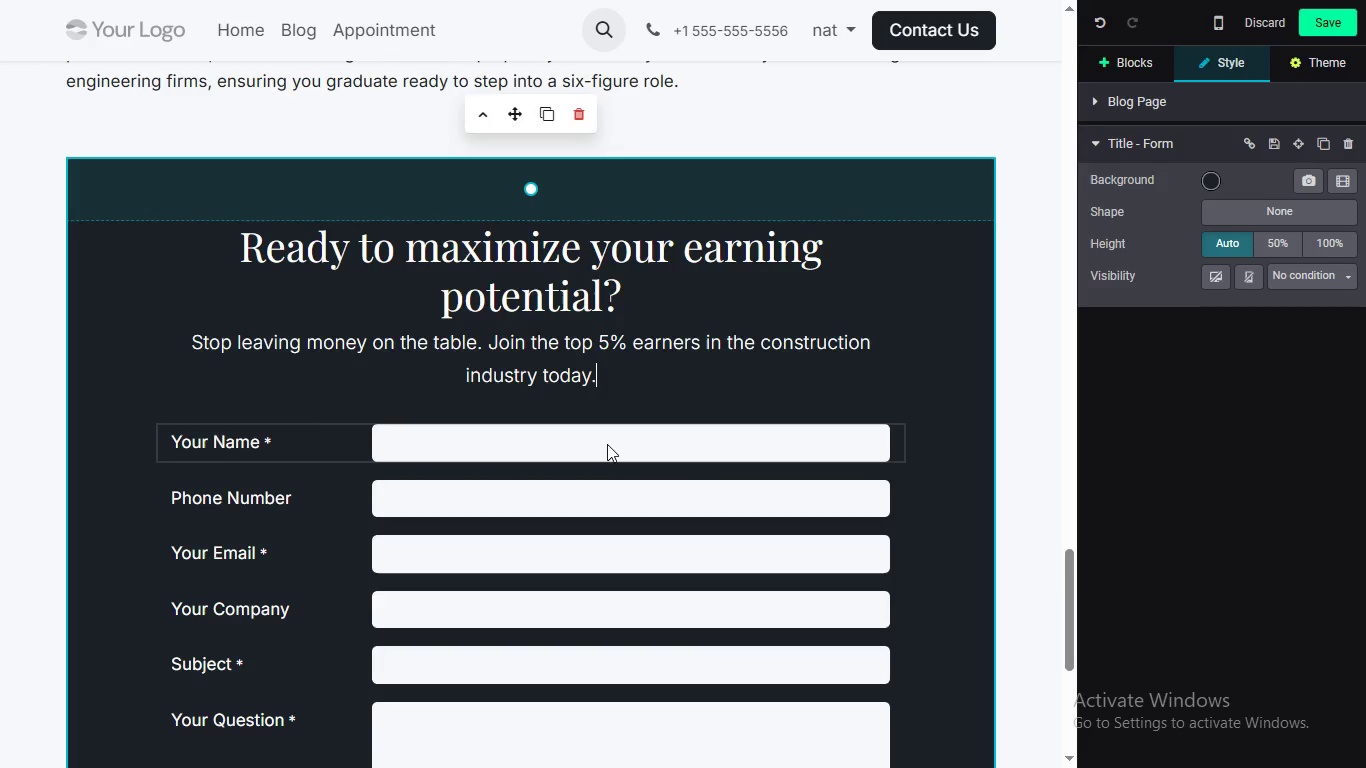 
wait(12.64)
 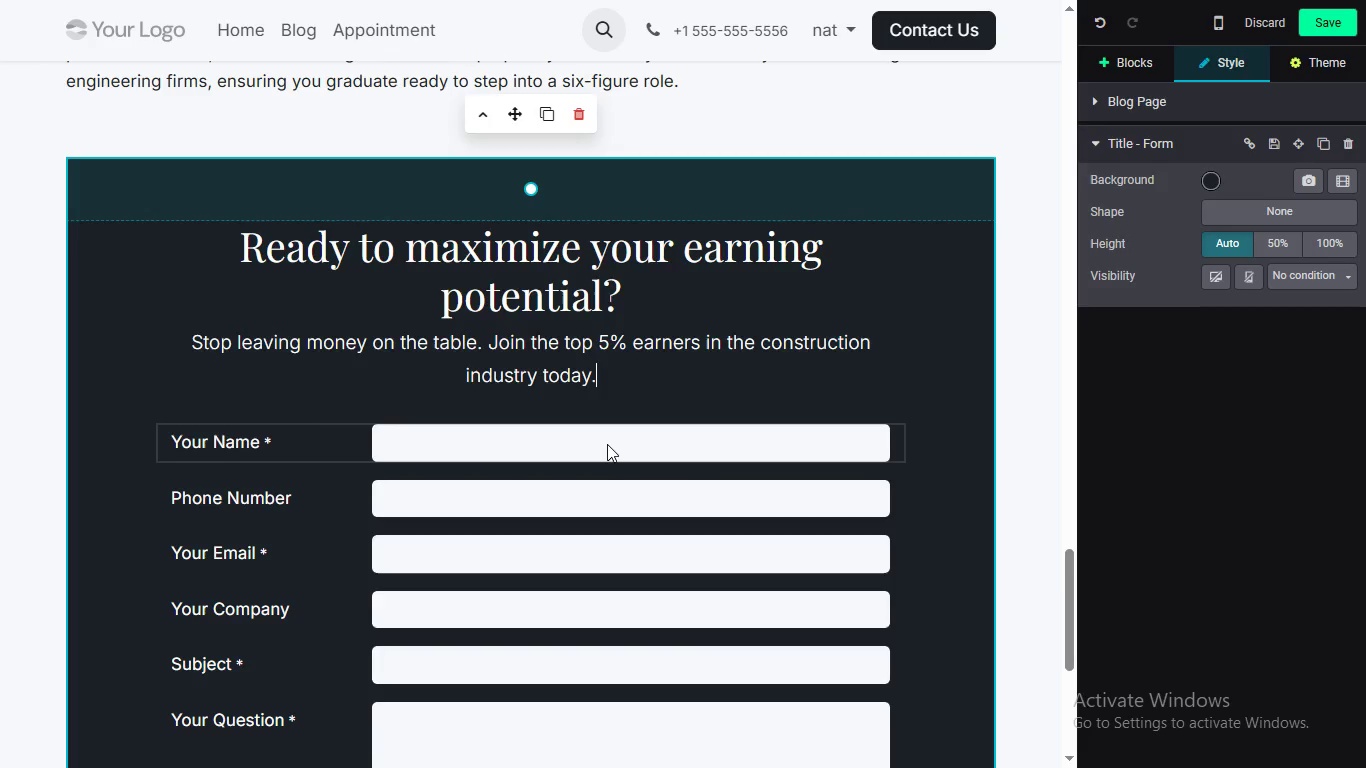 
left_click([552, 503])
 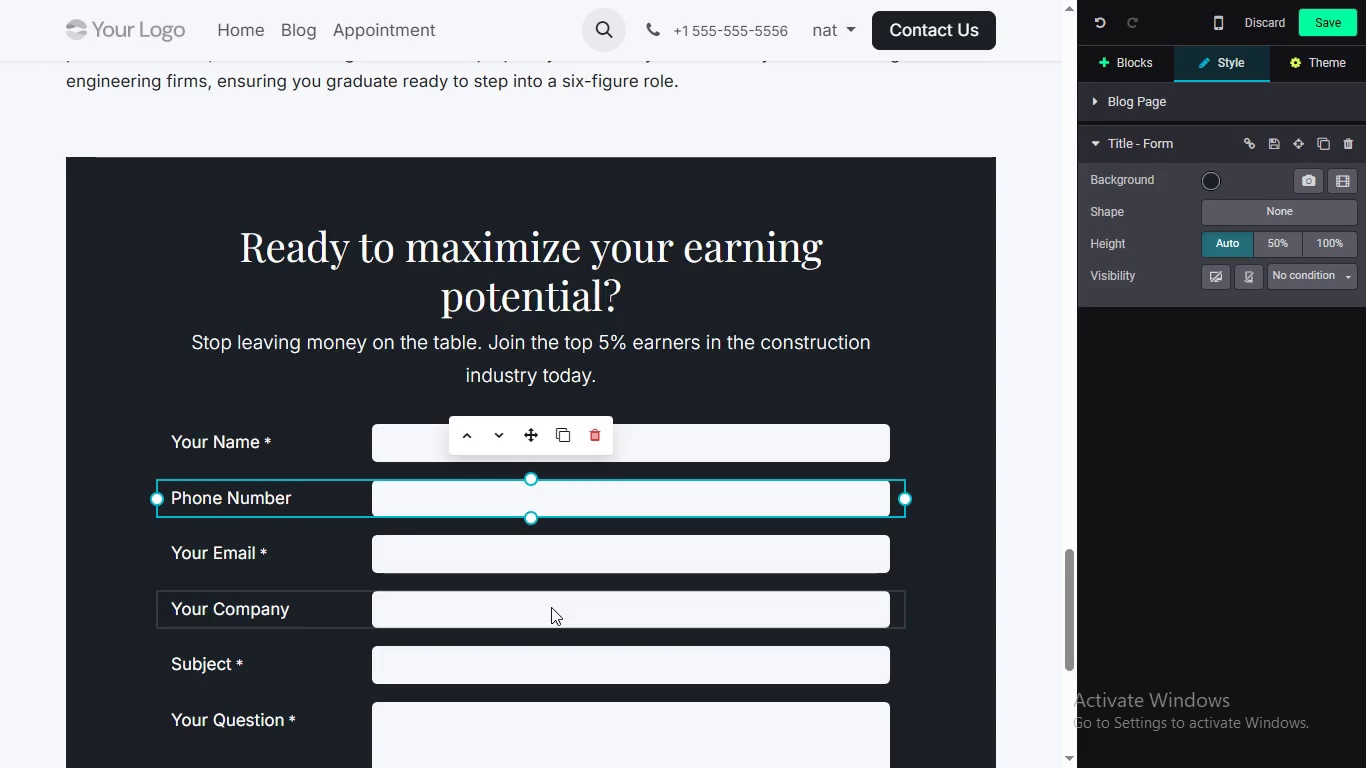 
left_click([551, 607])
 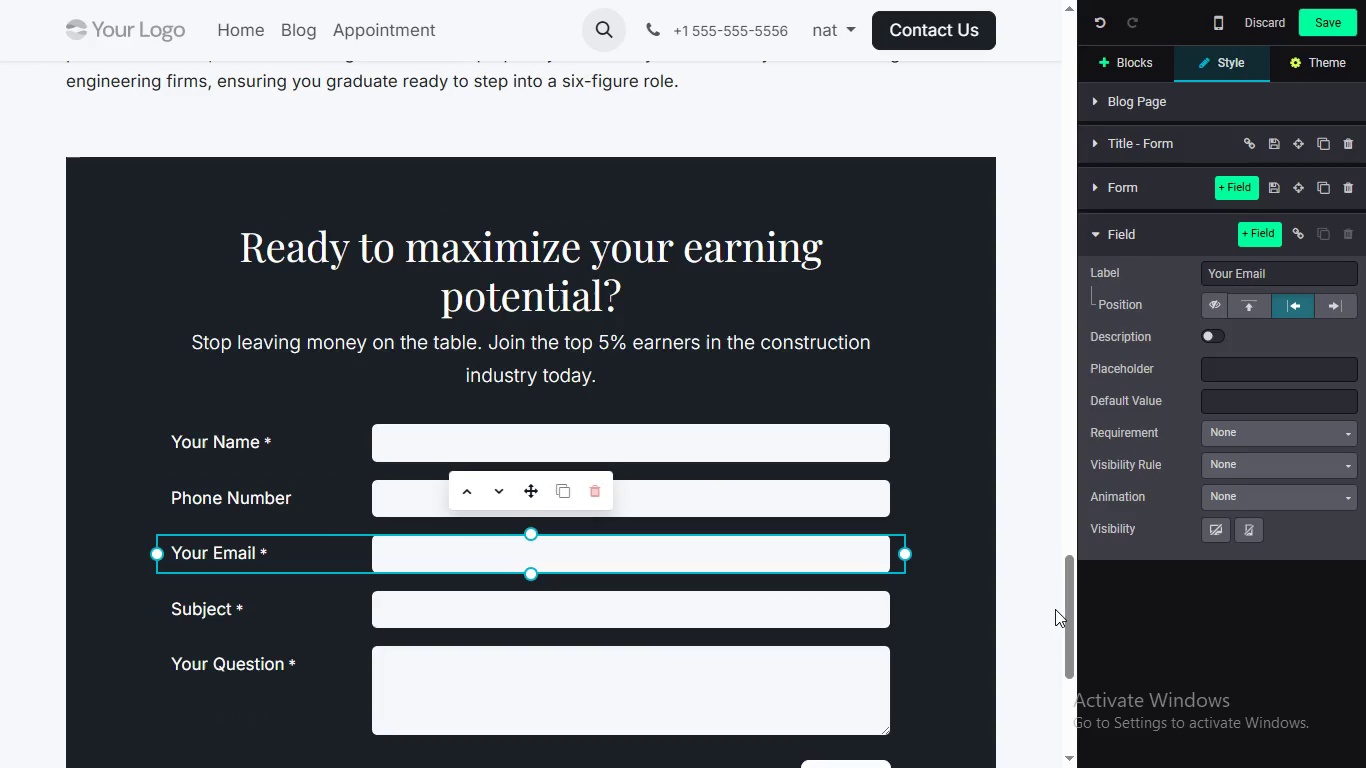 
wait(5.77)
 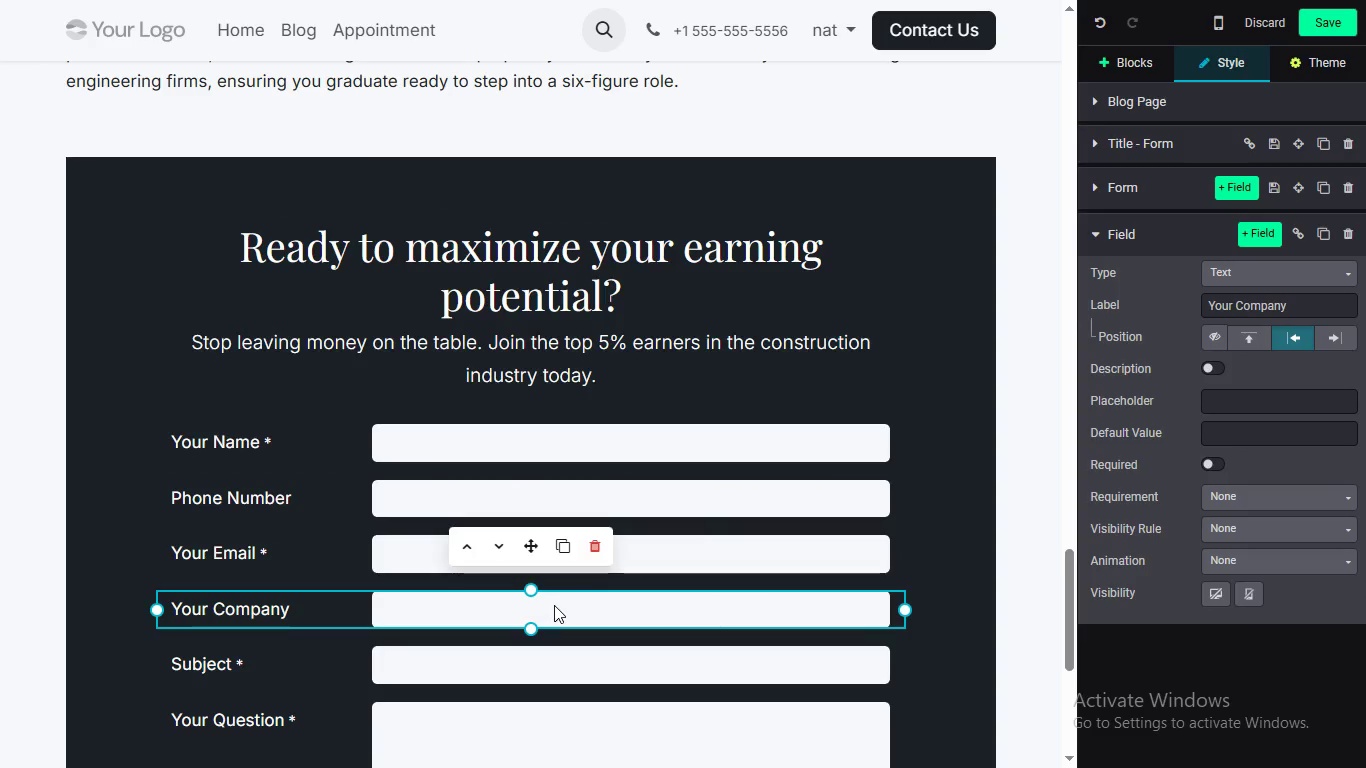 
left_click_drag(start_coordinate=[1065, 620], to_coordinate=[1065, 642])
 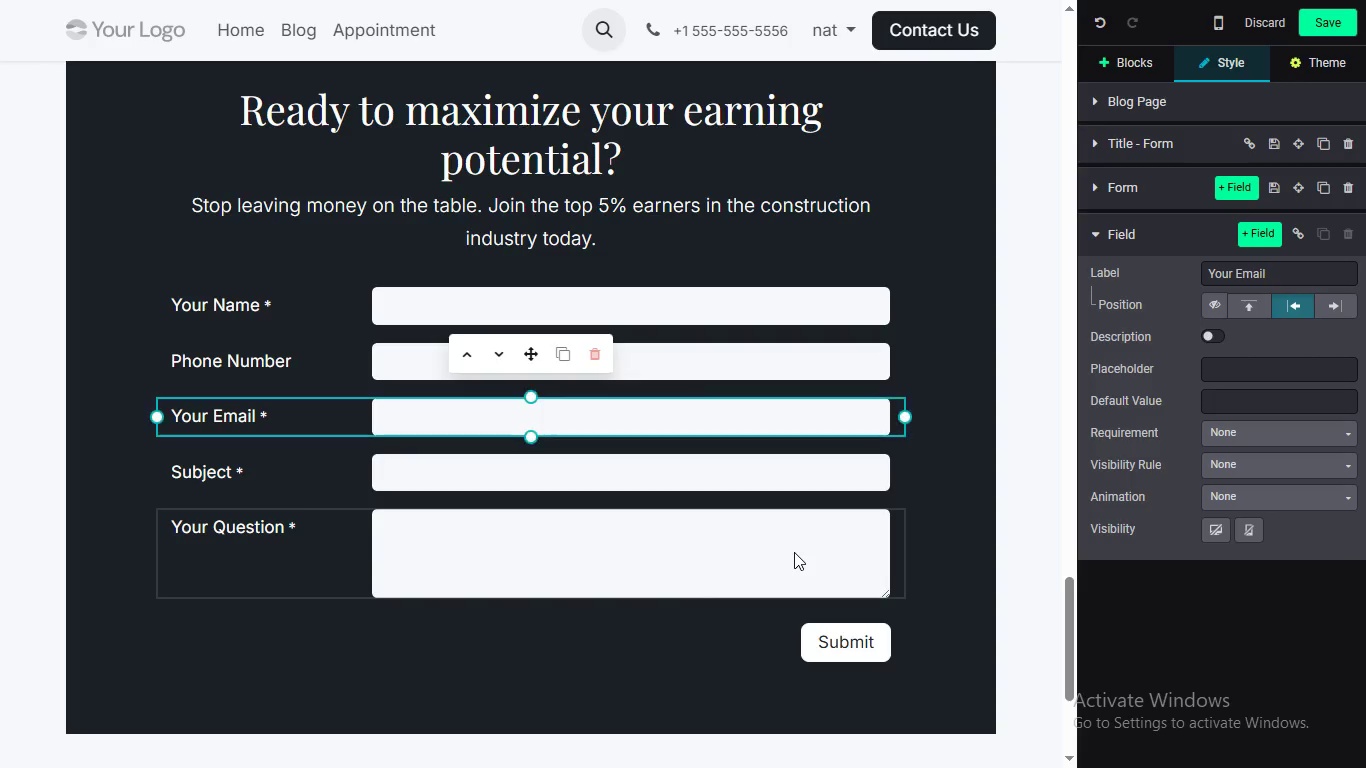 
left_click([794, 552])
 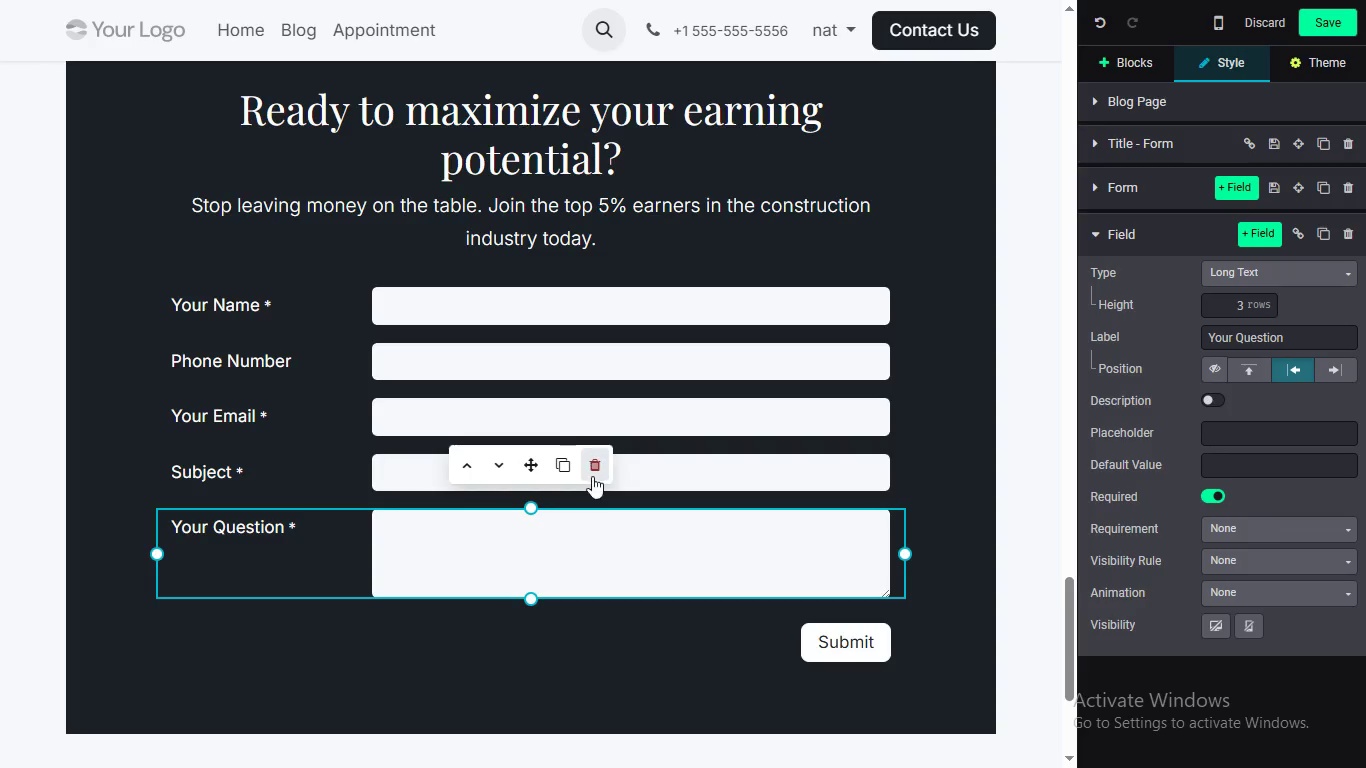 
left_click([592, 476])
 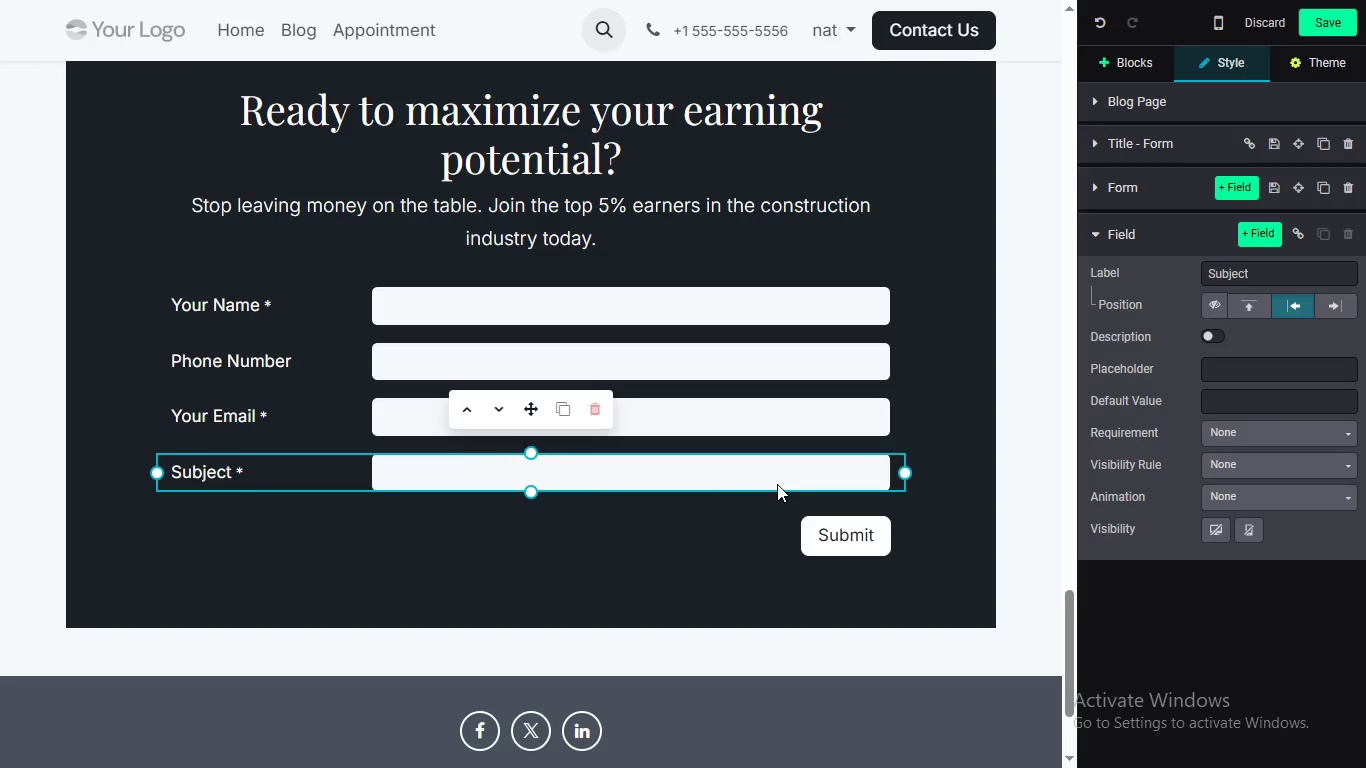 
wait(7.48)
 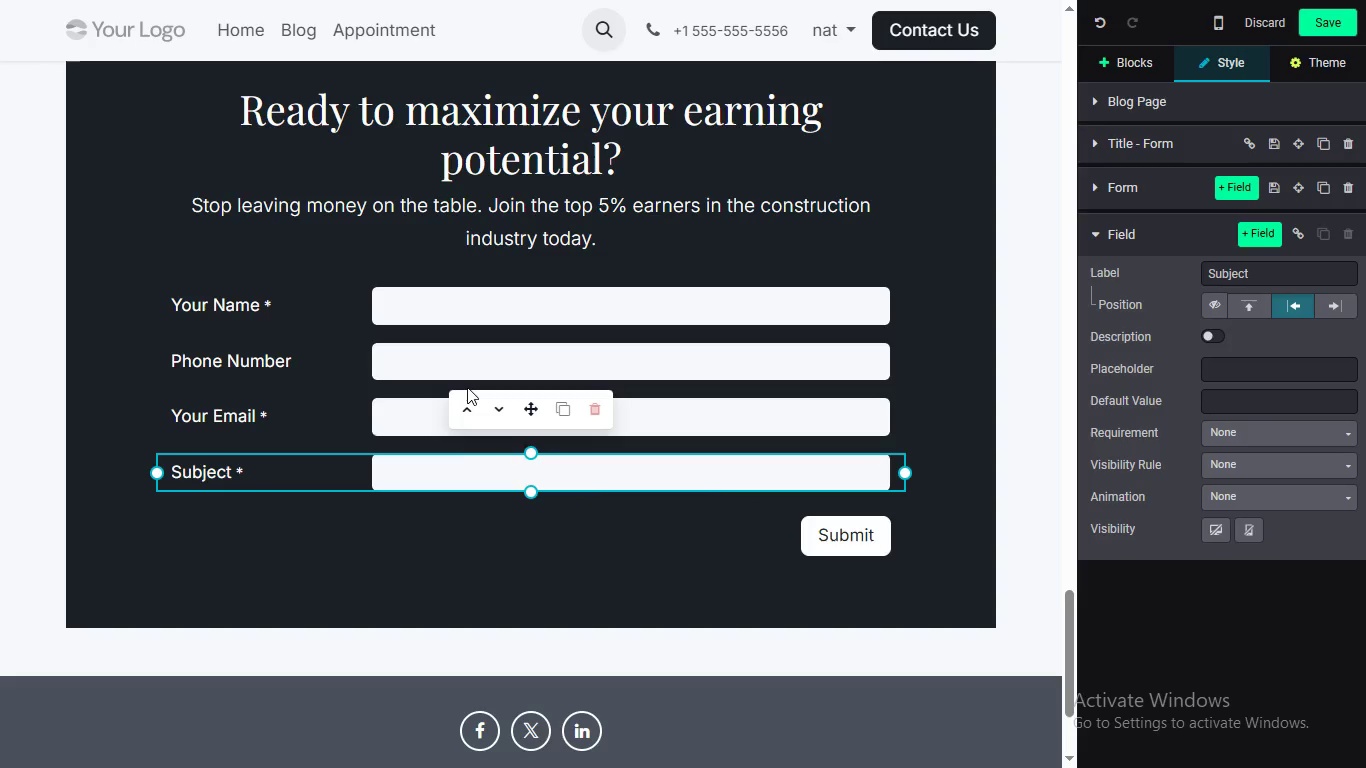 
left_click([1221, 507])
 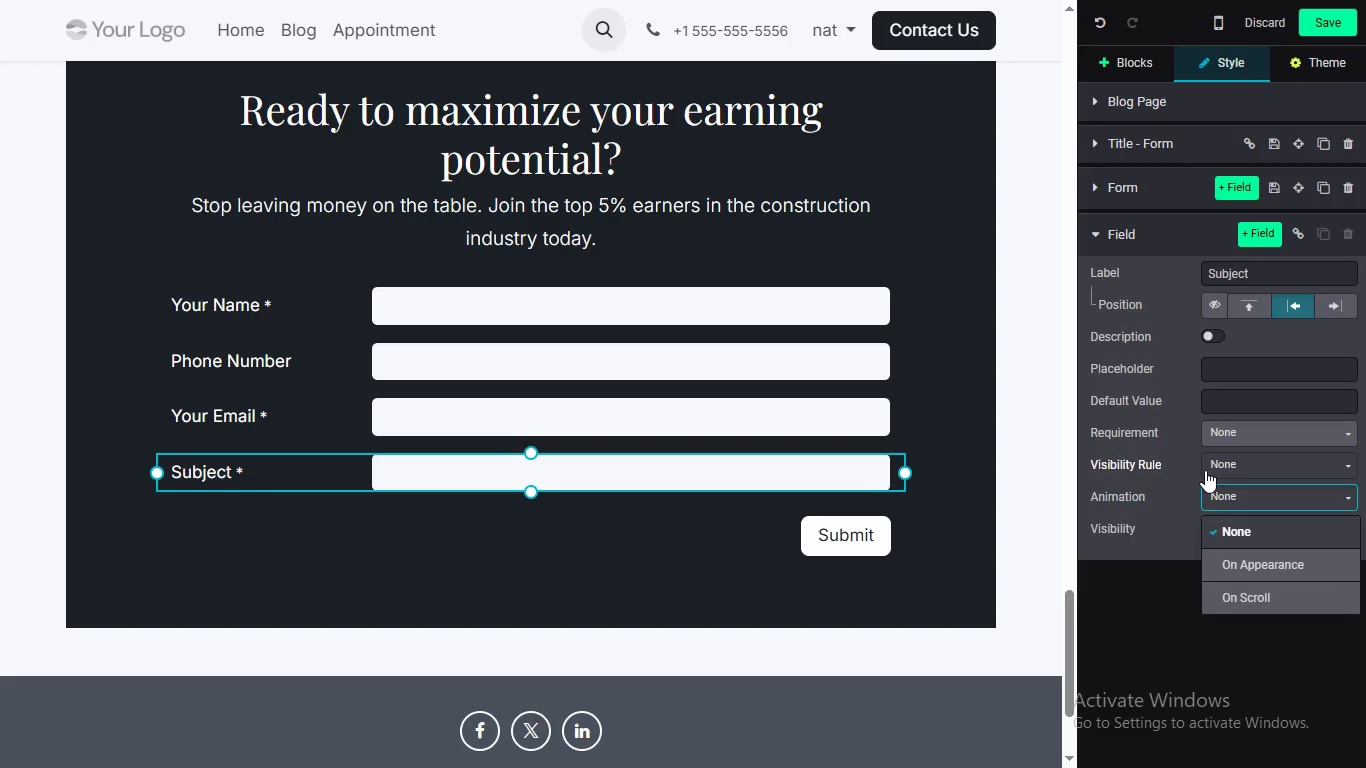 
left_click([1205, 470])
 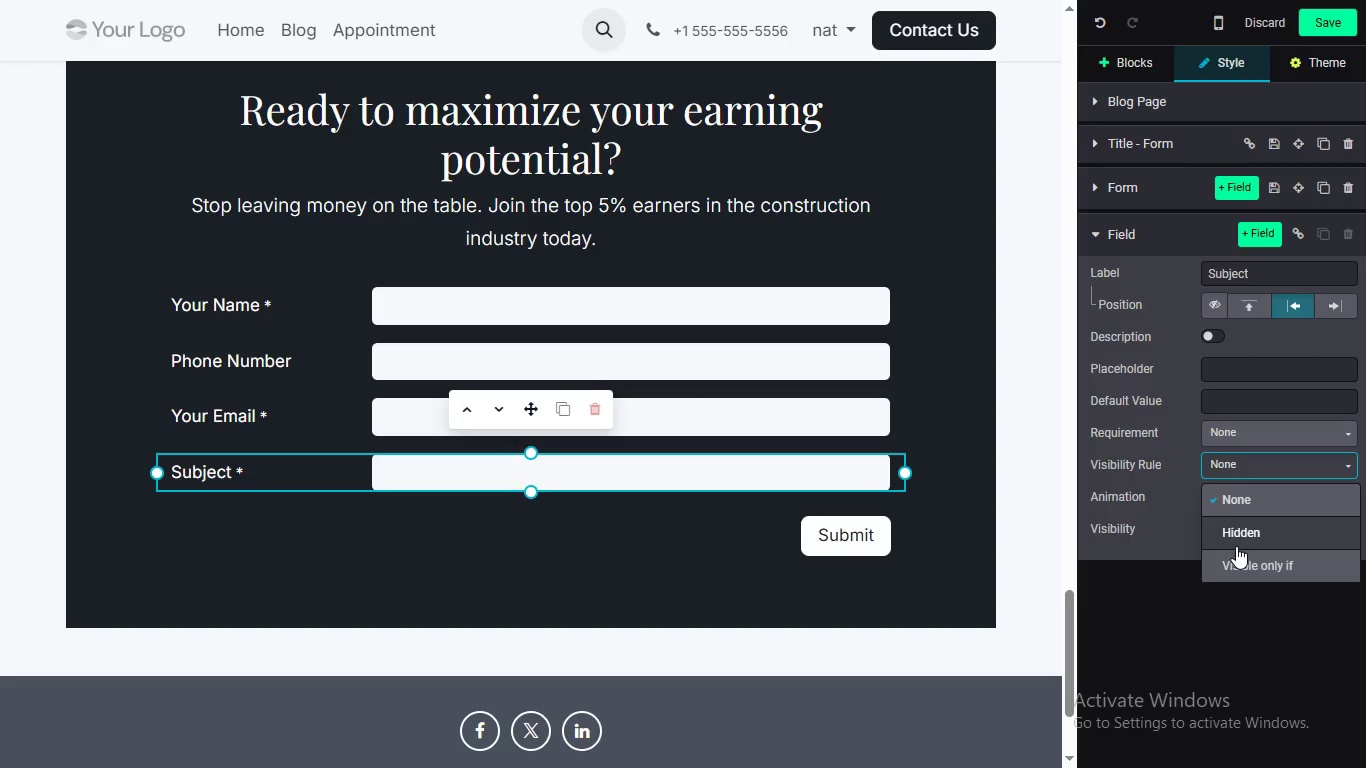 
left_click([1236, 546])
 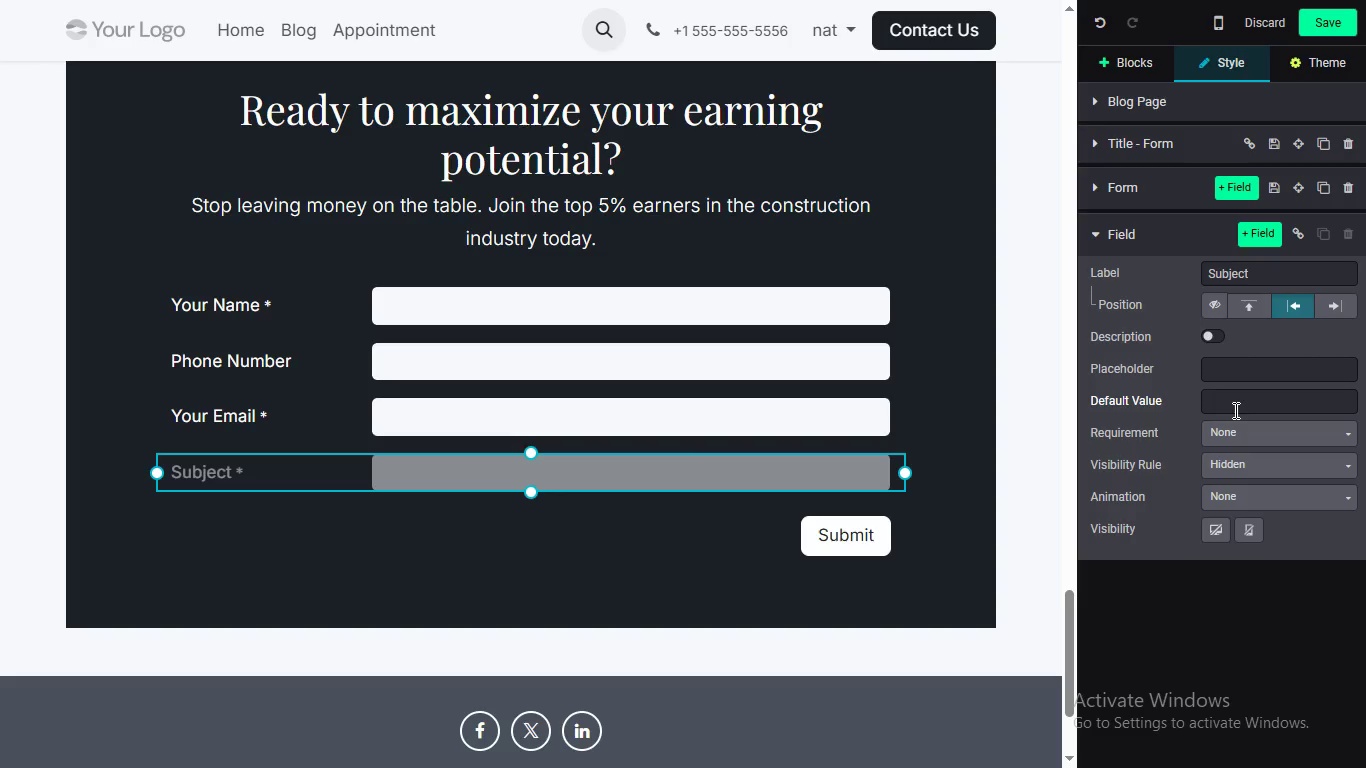 
left_click([1234, 410])
 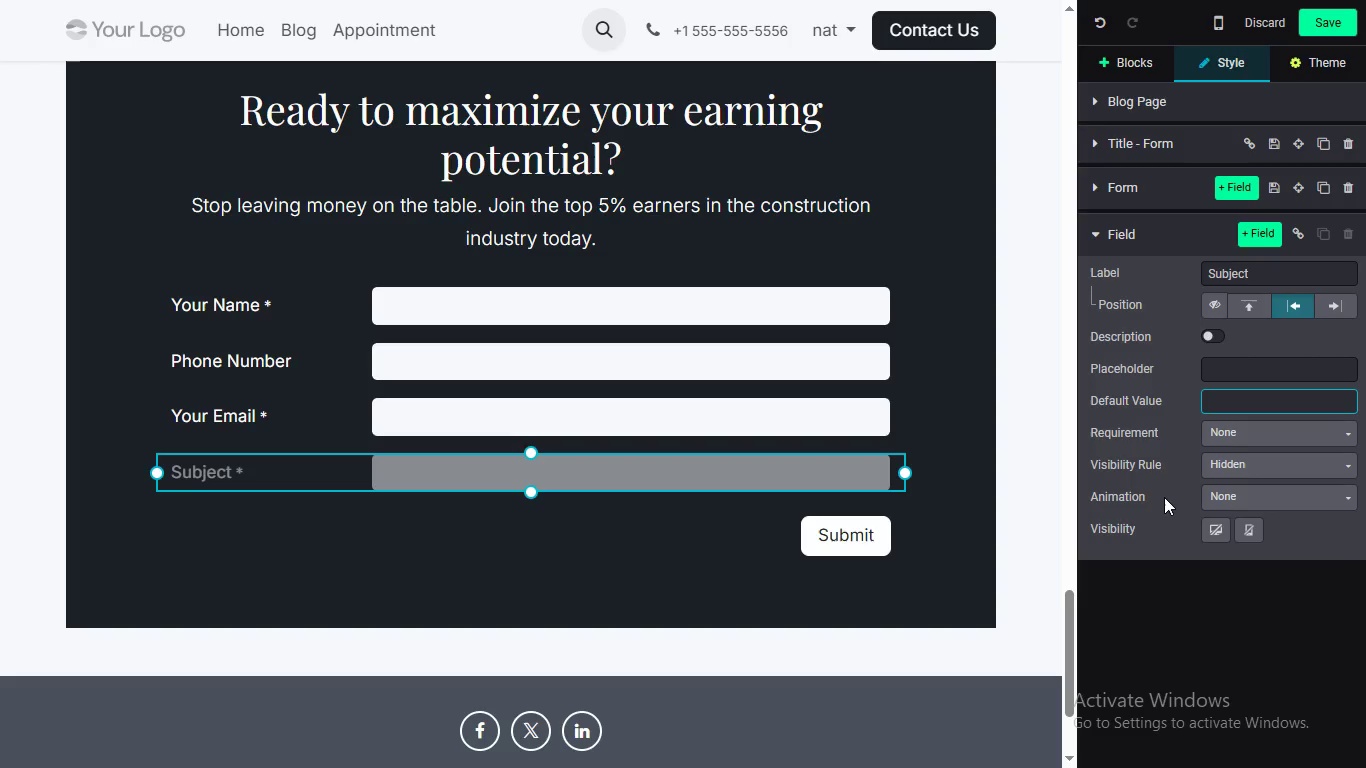 
wait(68.81)
 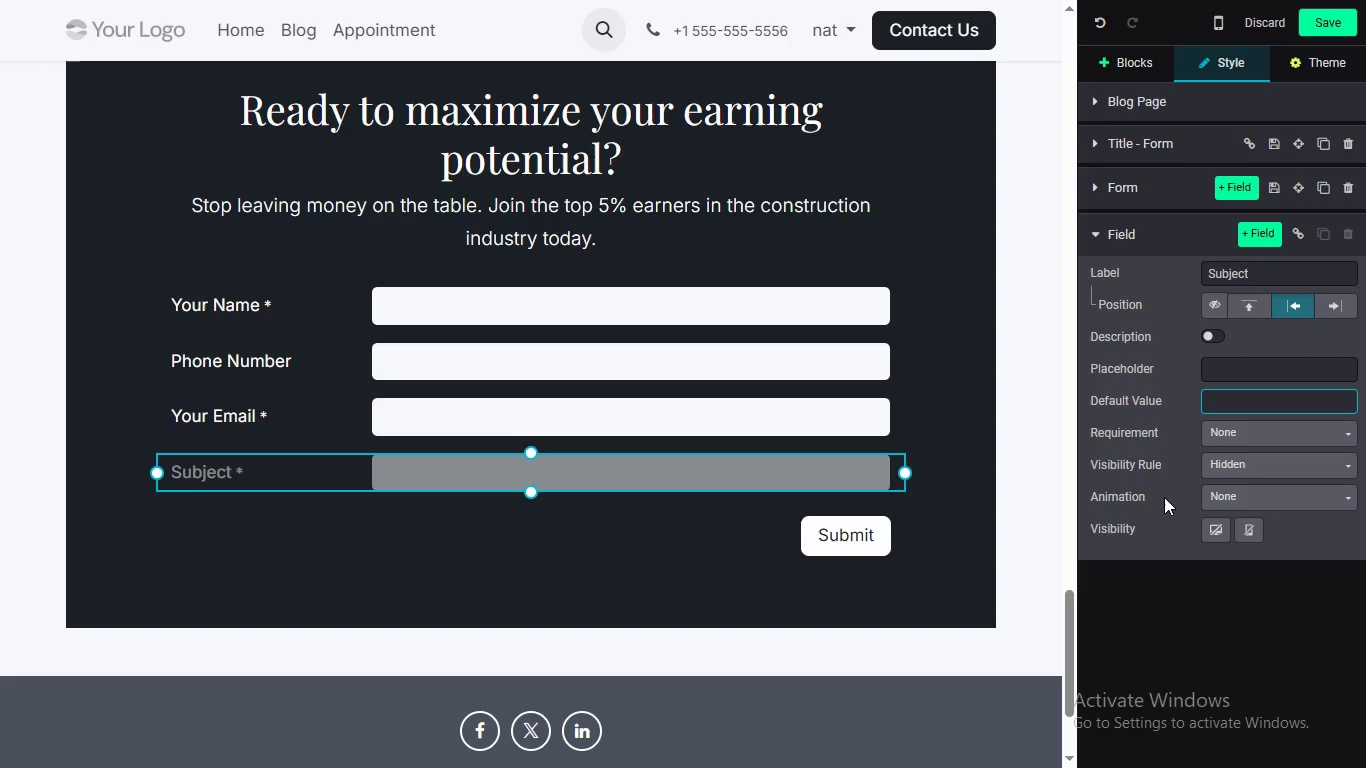 
type(a)
key(Backspace)
type(Blog Lead)
 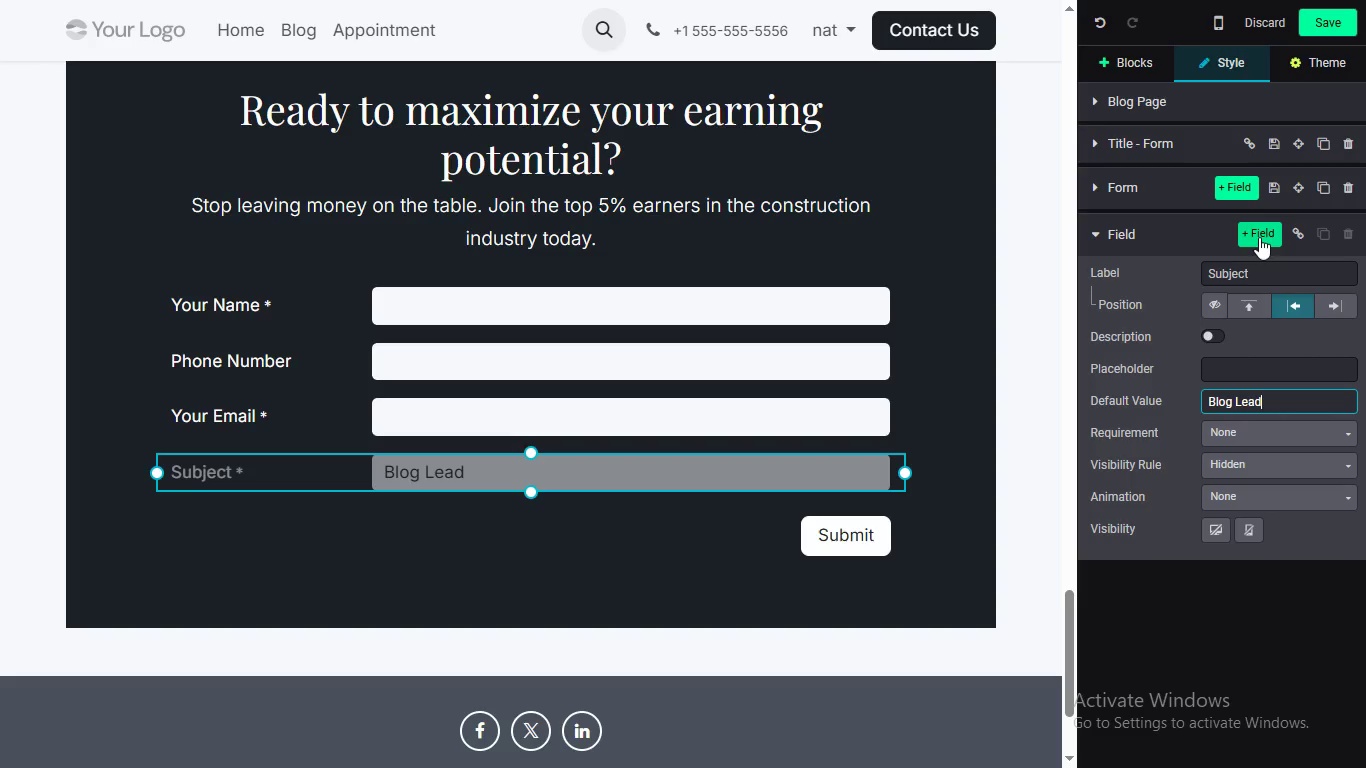 
left_click([1245, 231])
 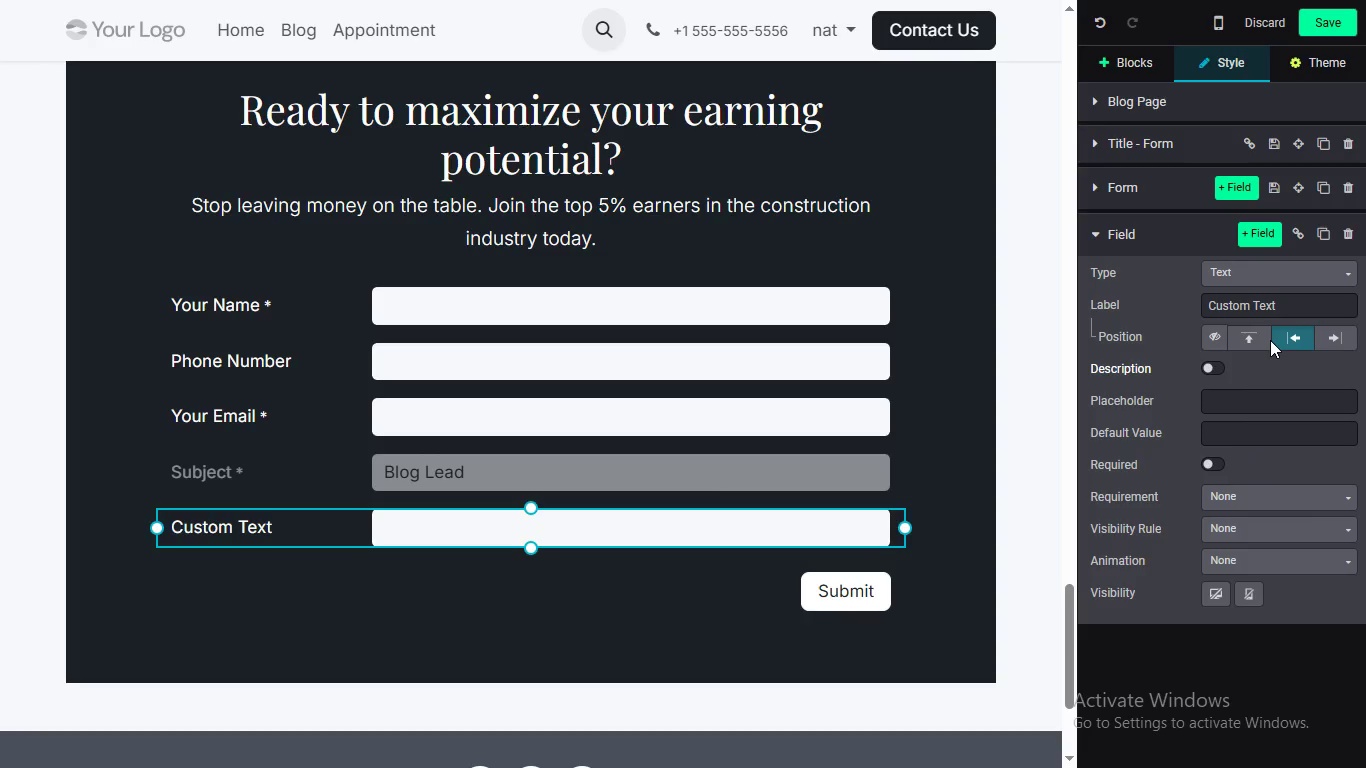 
left_click([1253, 271])
 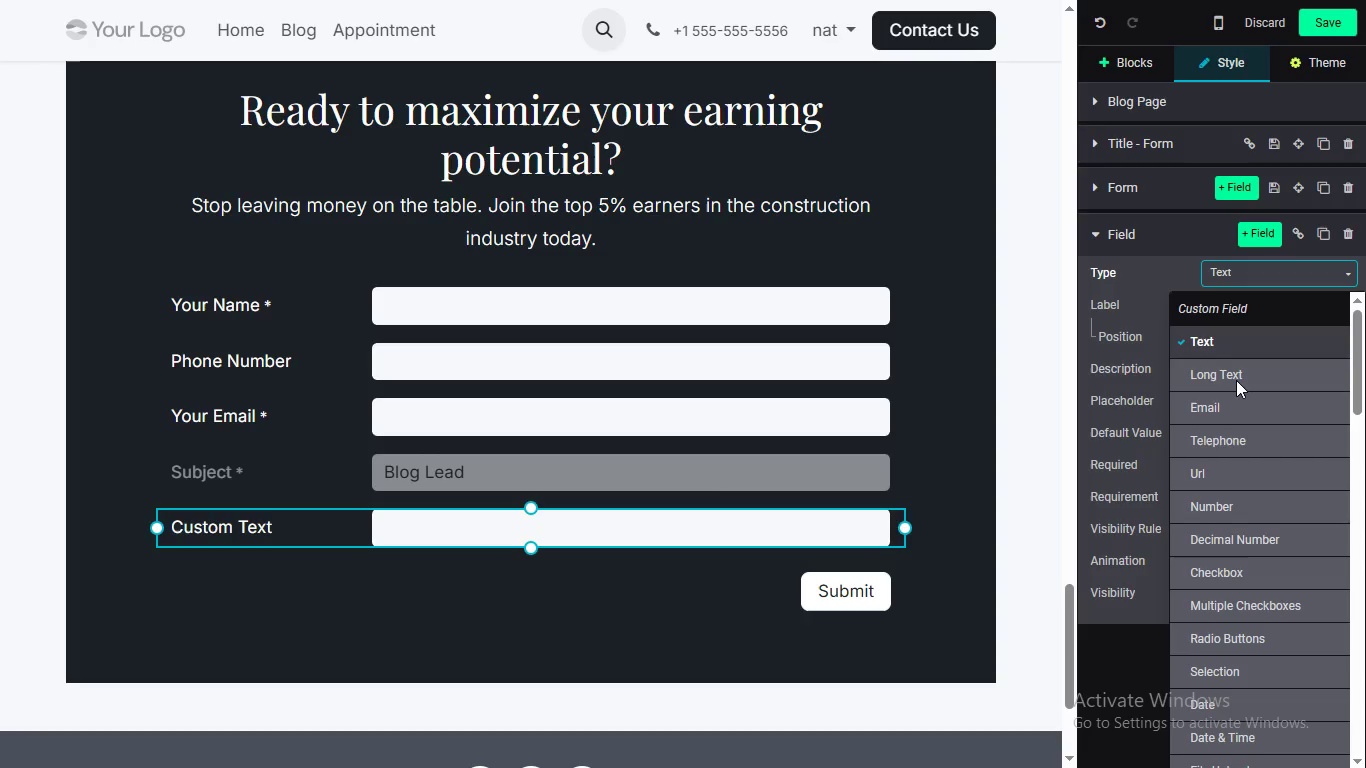 
scroll: coordinate [1215, 564], scroll_direction: down, amount: 11.0
 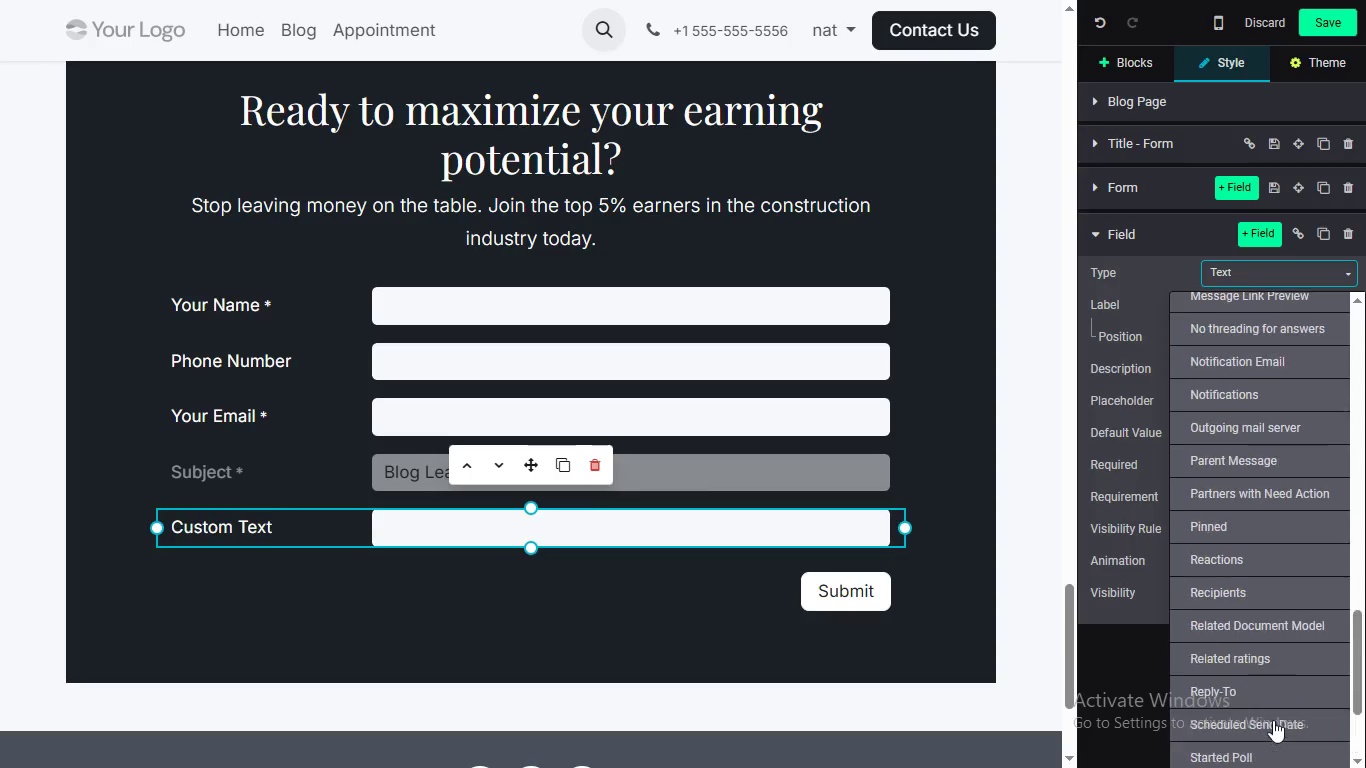 
scroll: coordinate [1273, 720], scroll_direction: none, amount: 0.0
 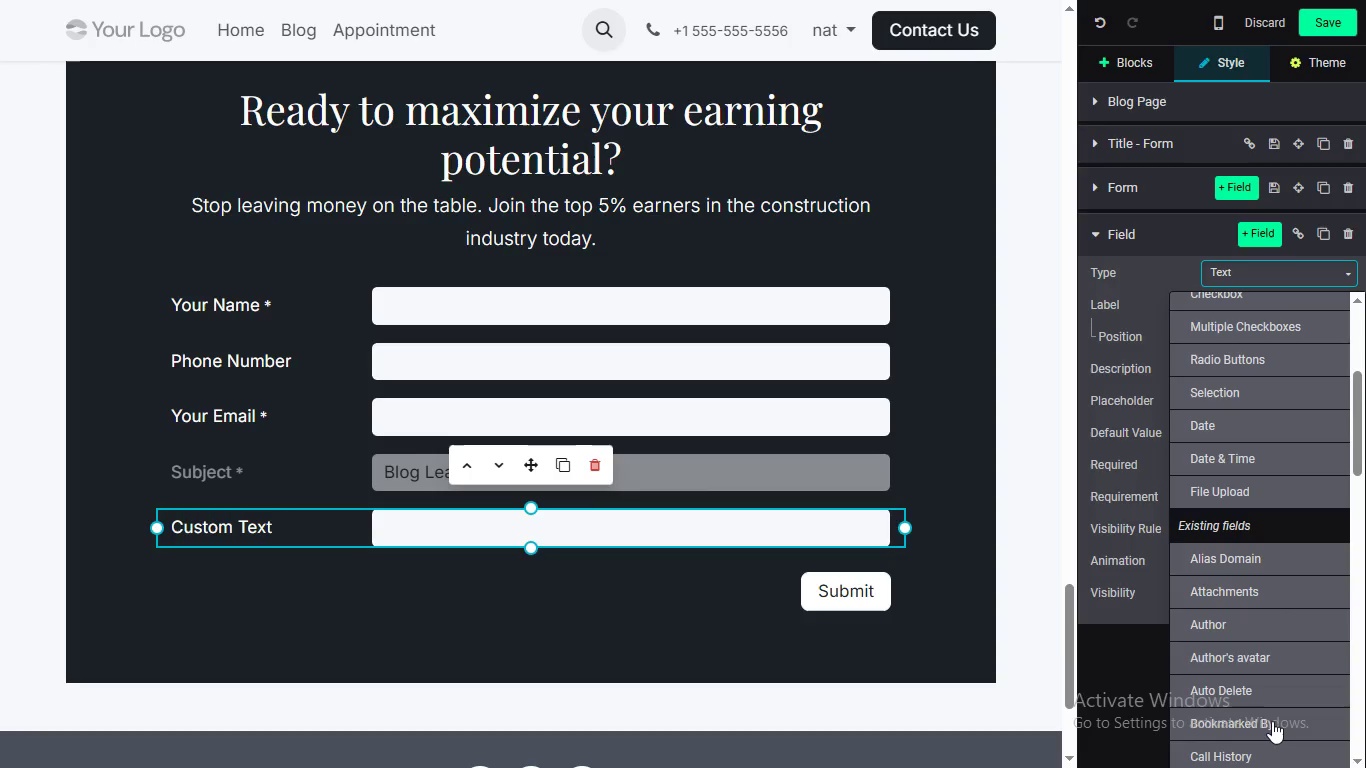 
scroll: coordinate [1272, 721], scroll_direction: up, amount: 2.0
 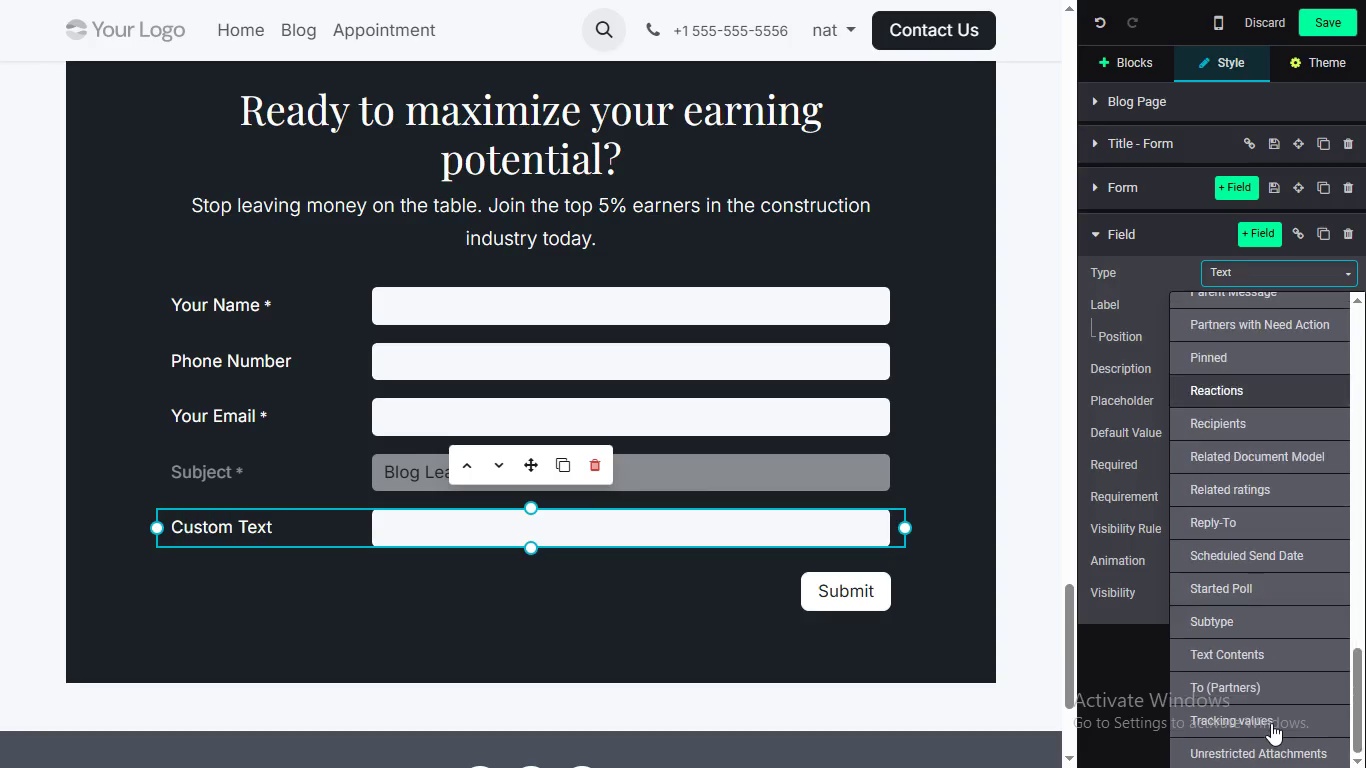 
scroll: coordinate [1271, 723], scroll_direction: down, amount: 2.0
 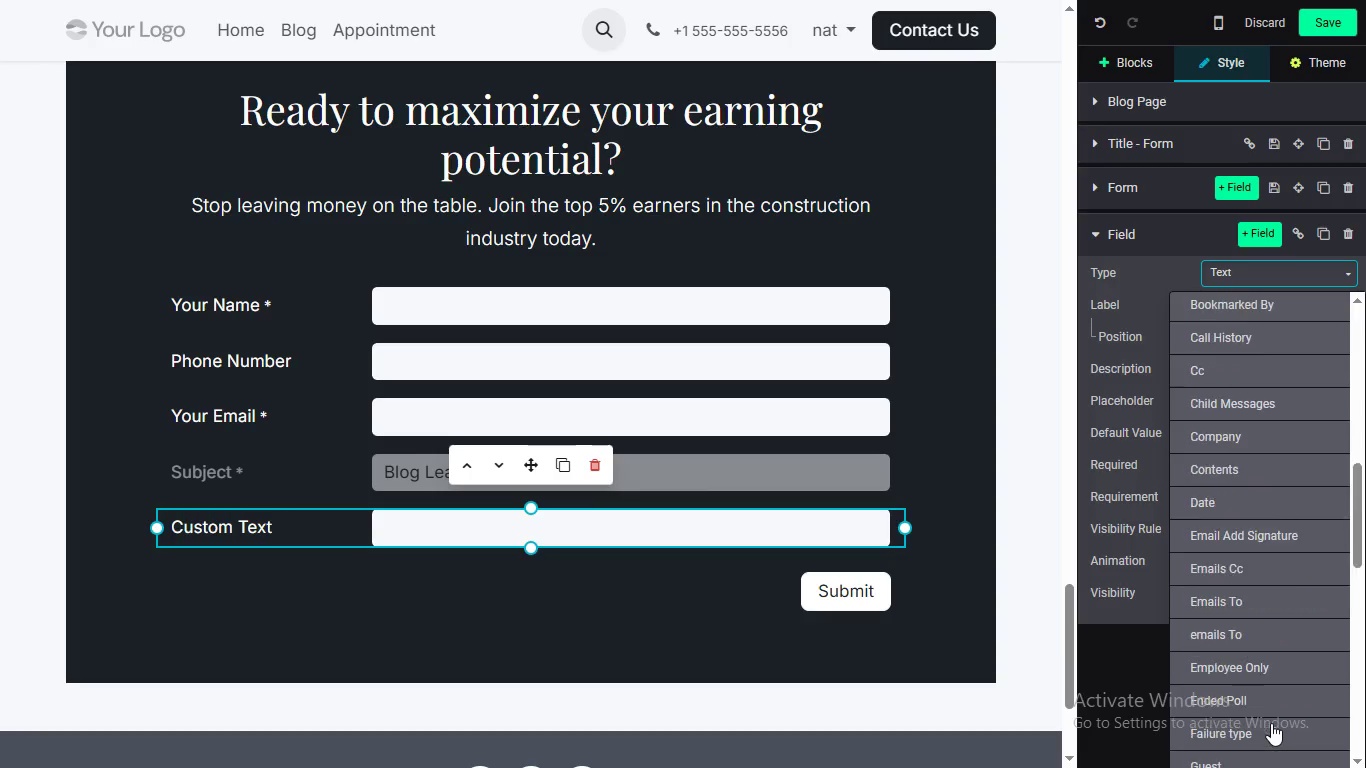 
scroll: coordinate [1271, 723], scroll_direction: up, amount: 1.0
 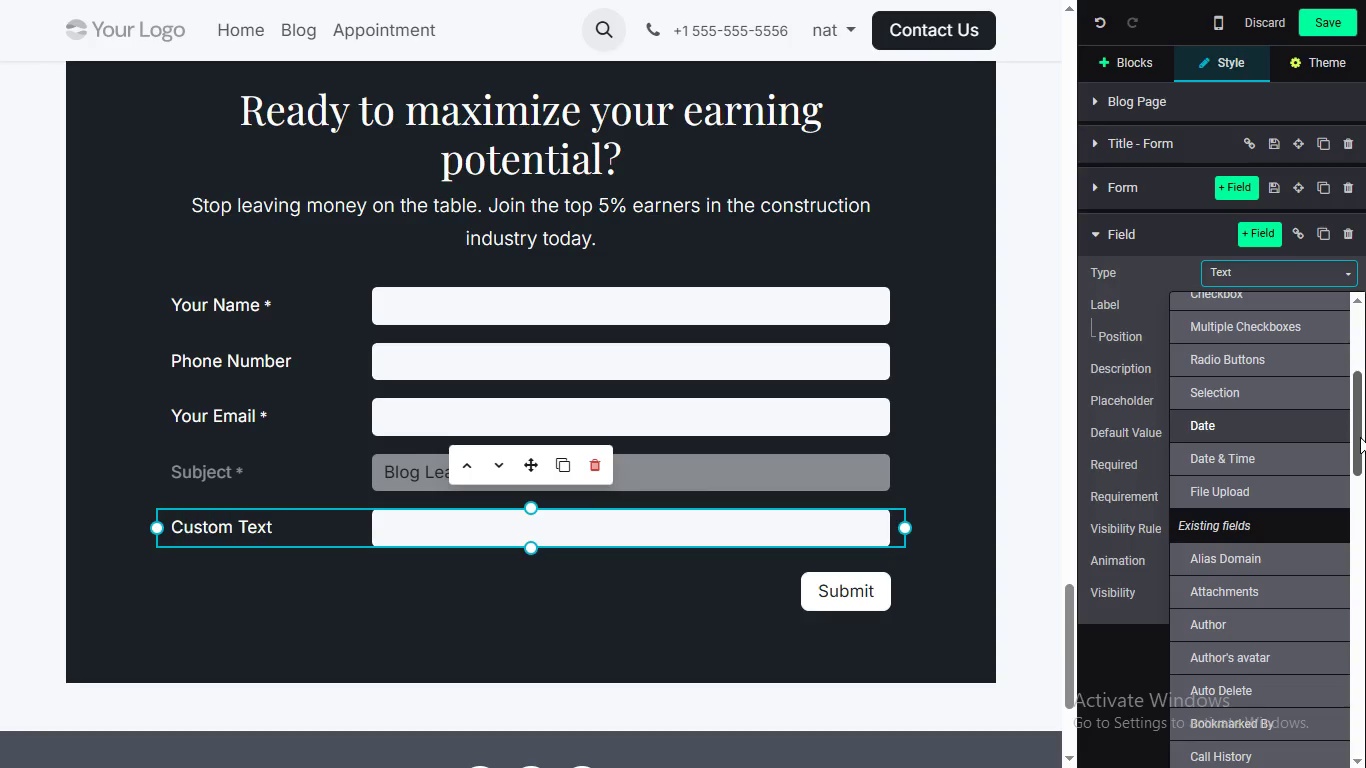 
left_click_drag(start_coordinate=[1358, 445], to_coordinate=[1303, 767])
 